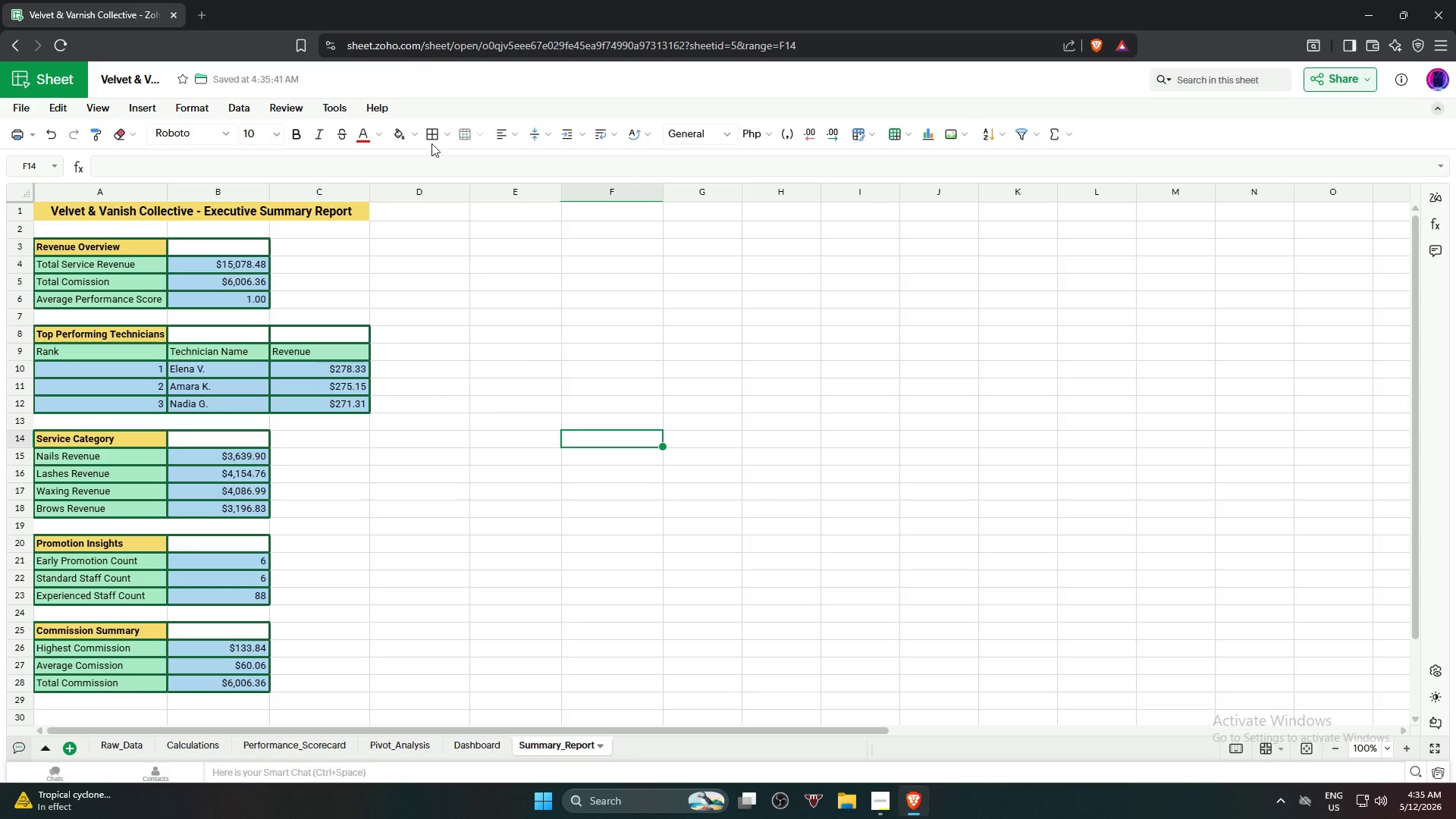 
left_click([450, 132])
 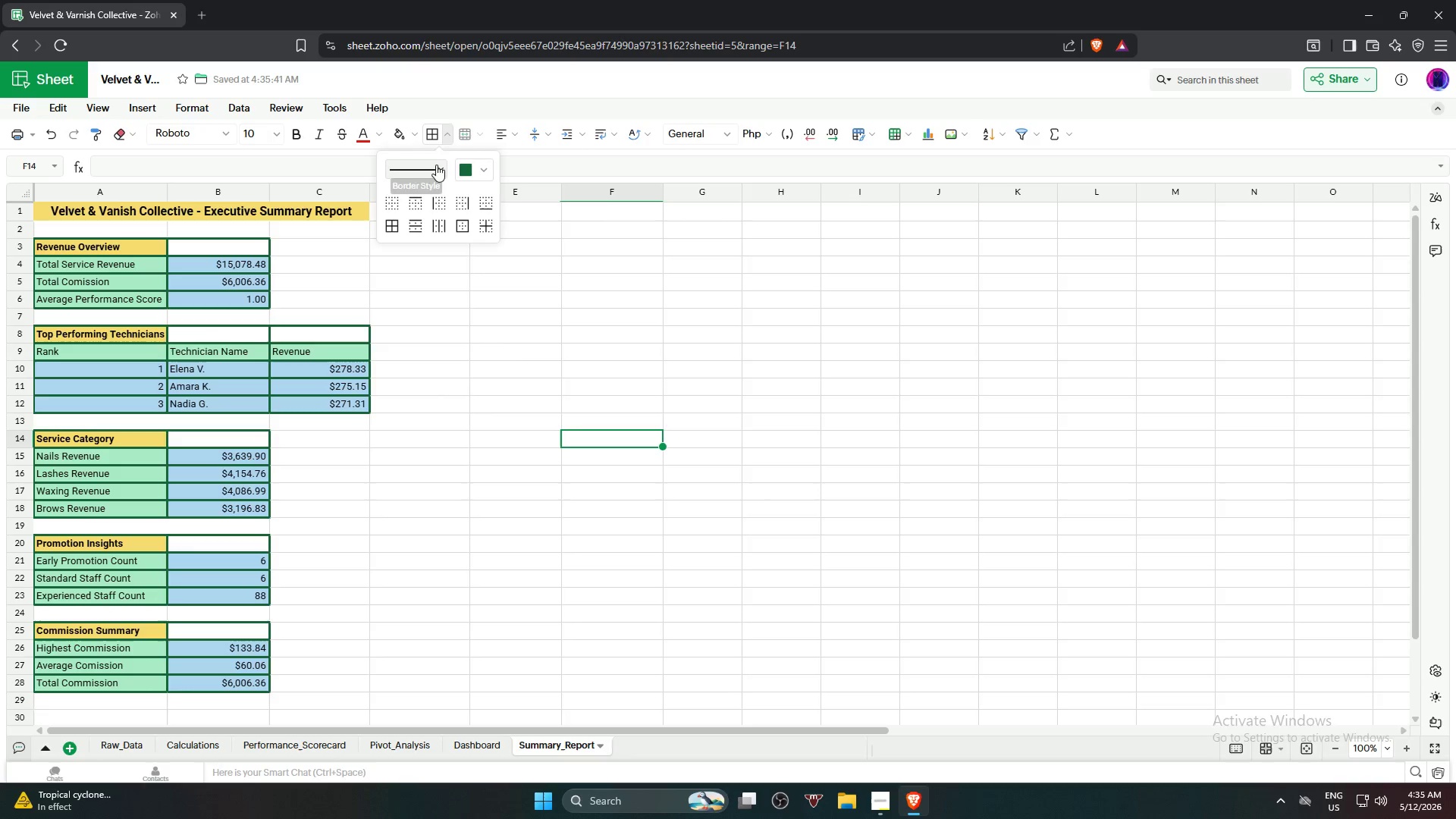 
left_click([429, 169])
 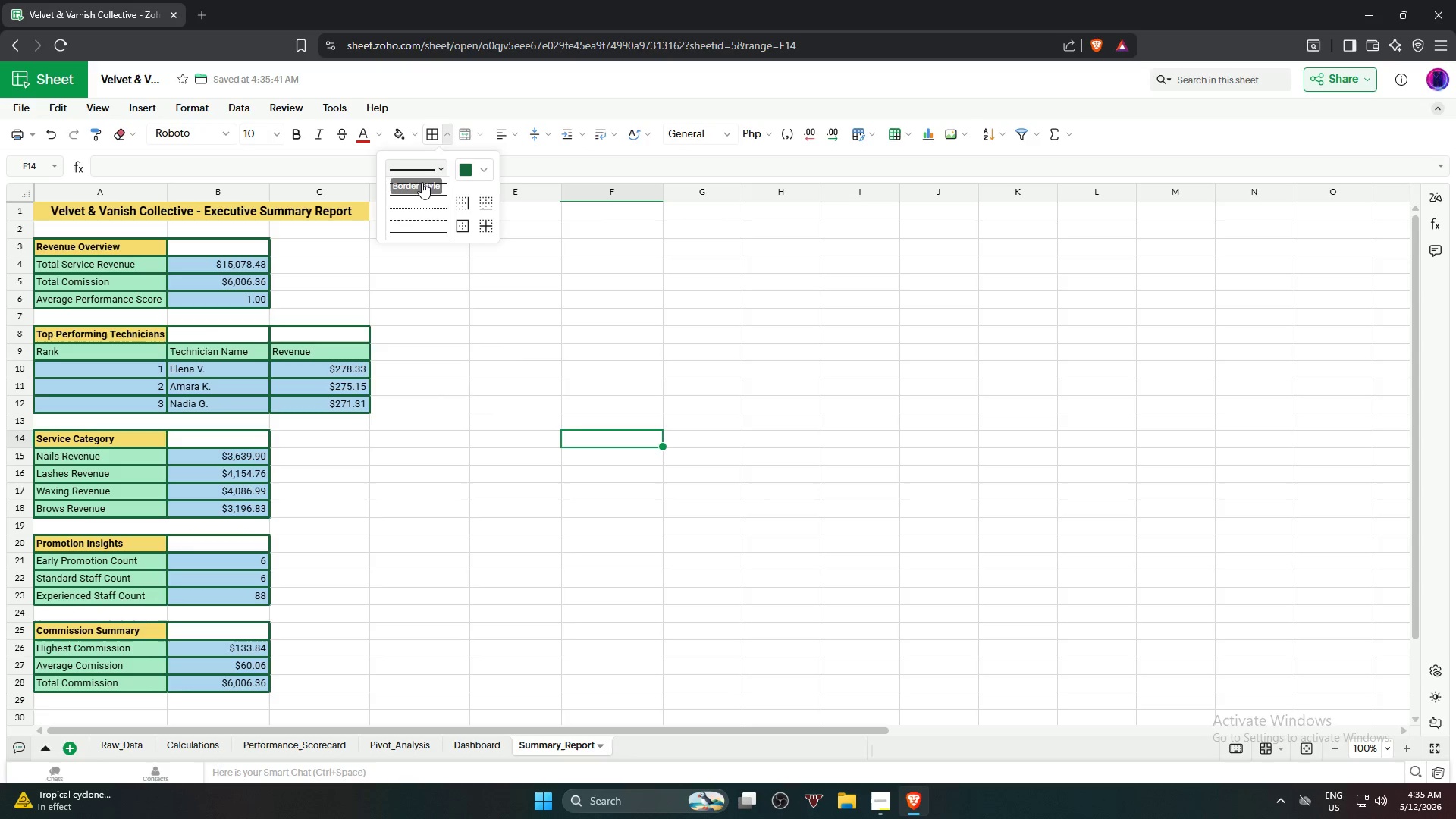 
left_click([422, 182])
 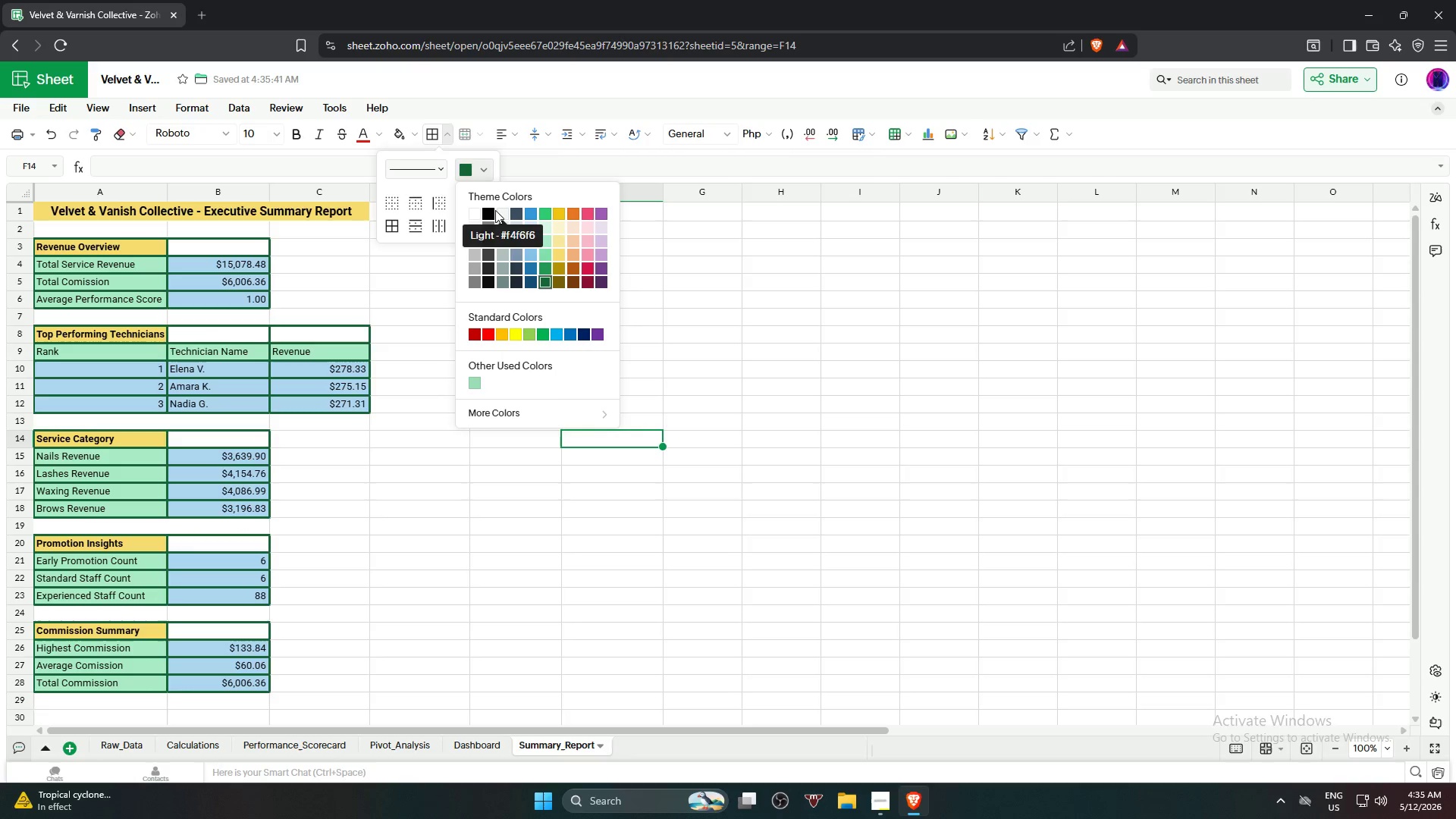 
left_click([494, 210])
 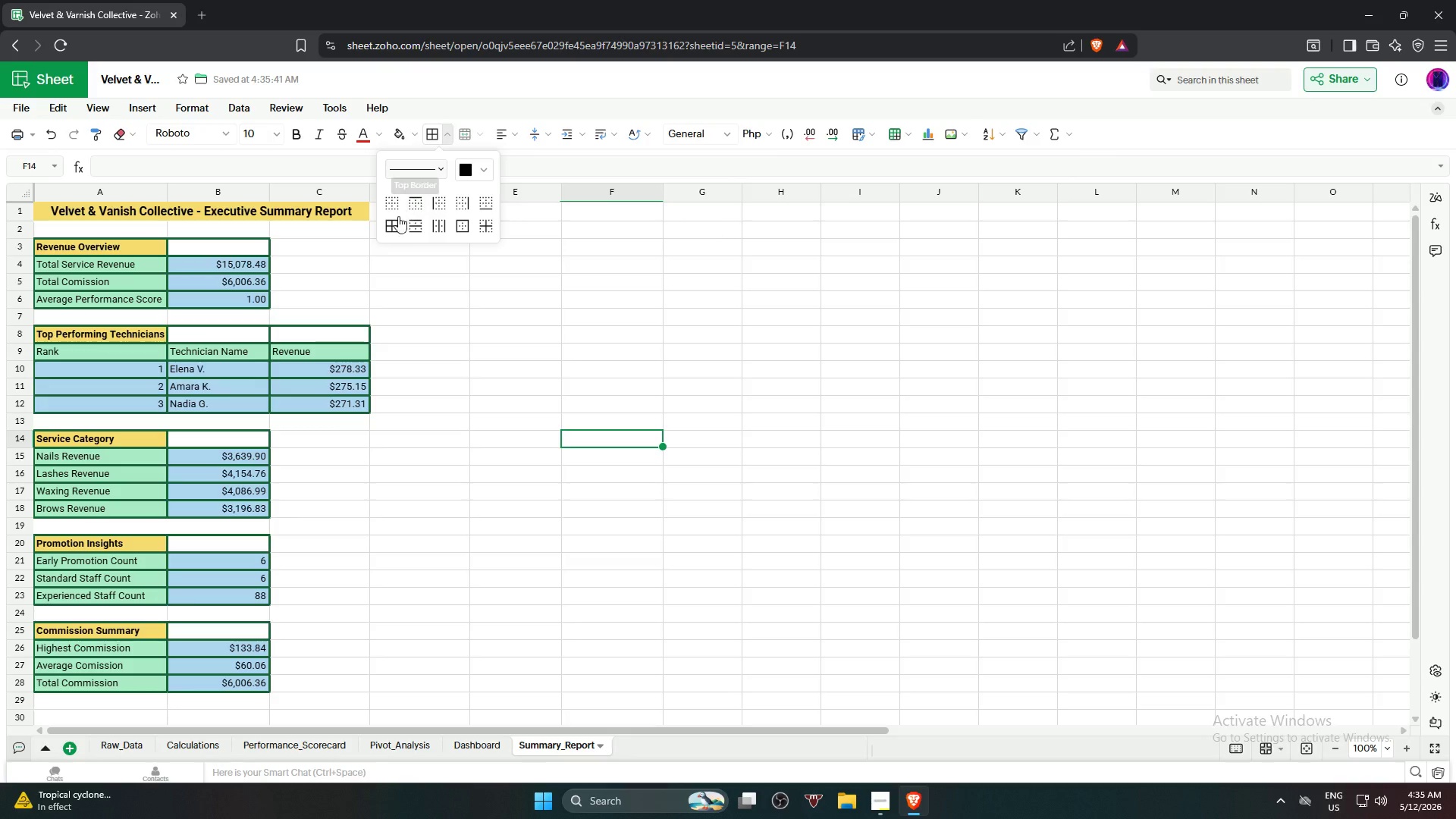 
left_click([392, 227])
 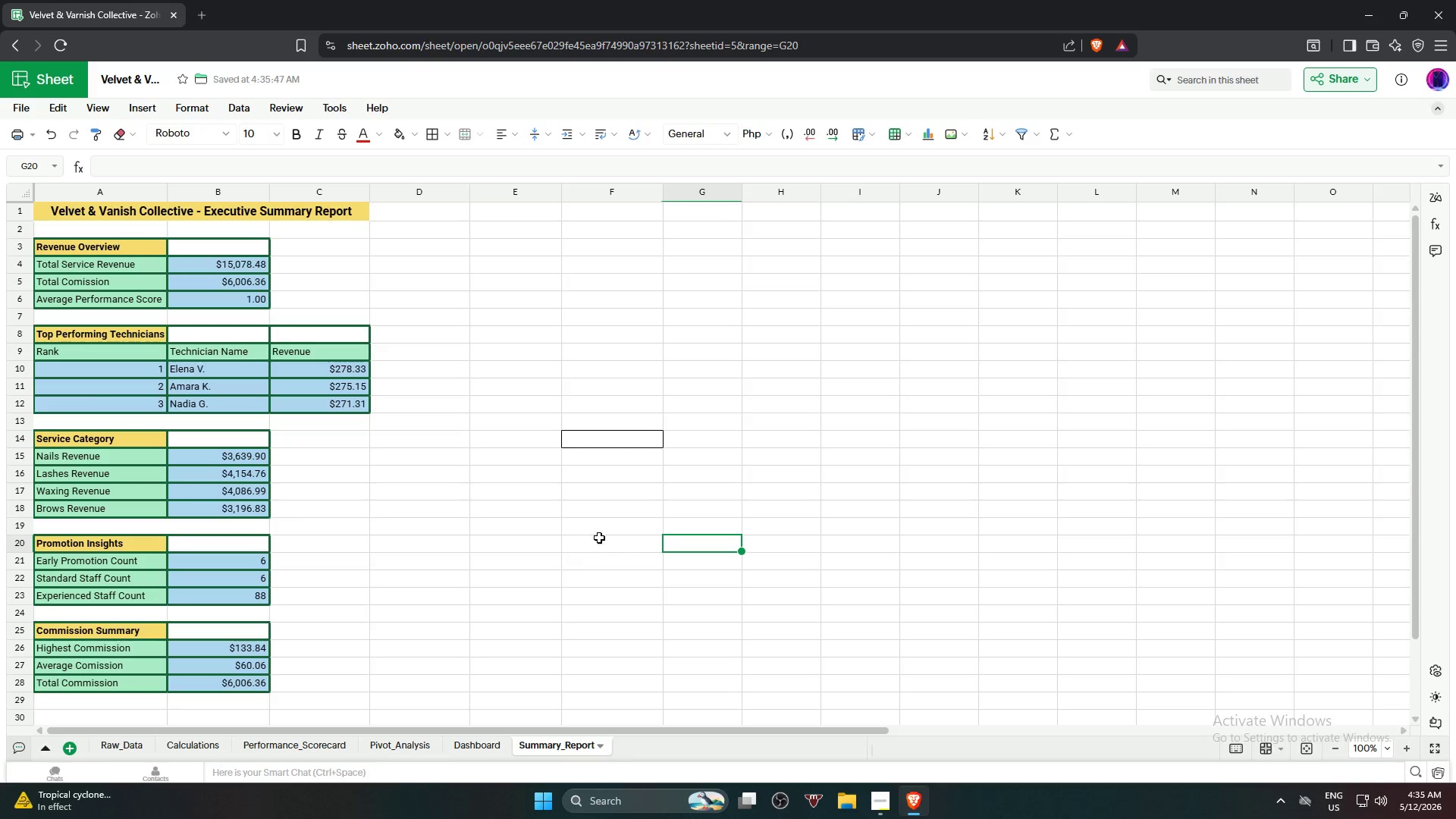 
left_click([619, 439])
 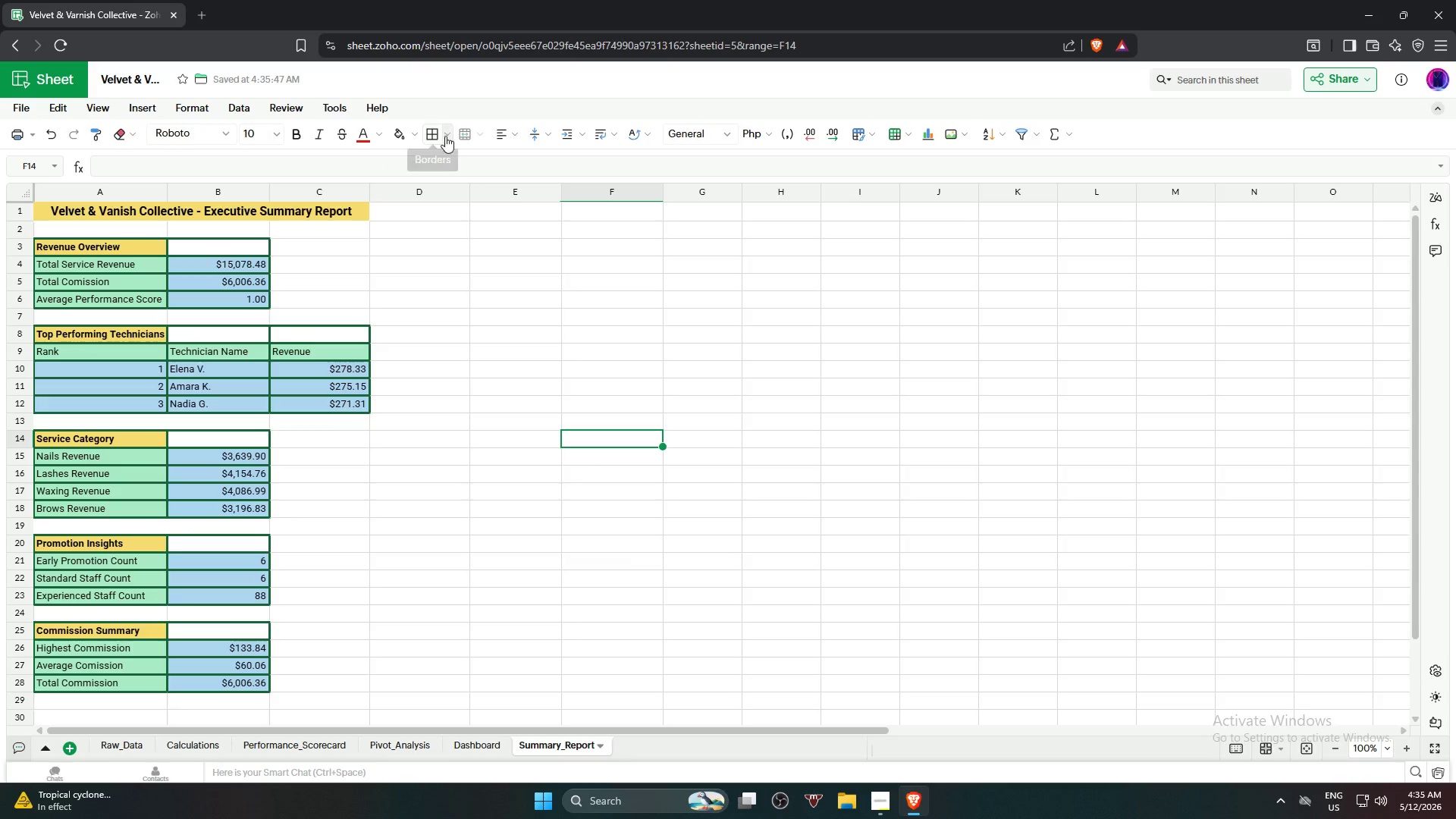 
left_click([447, 130])
 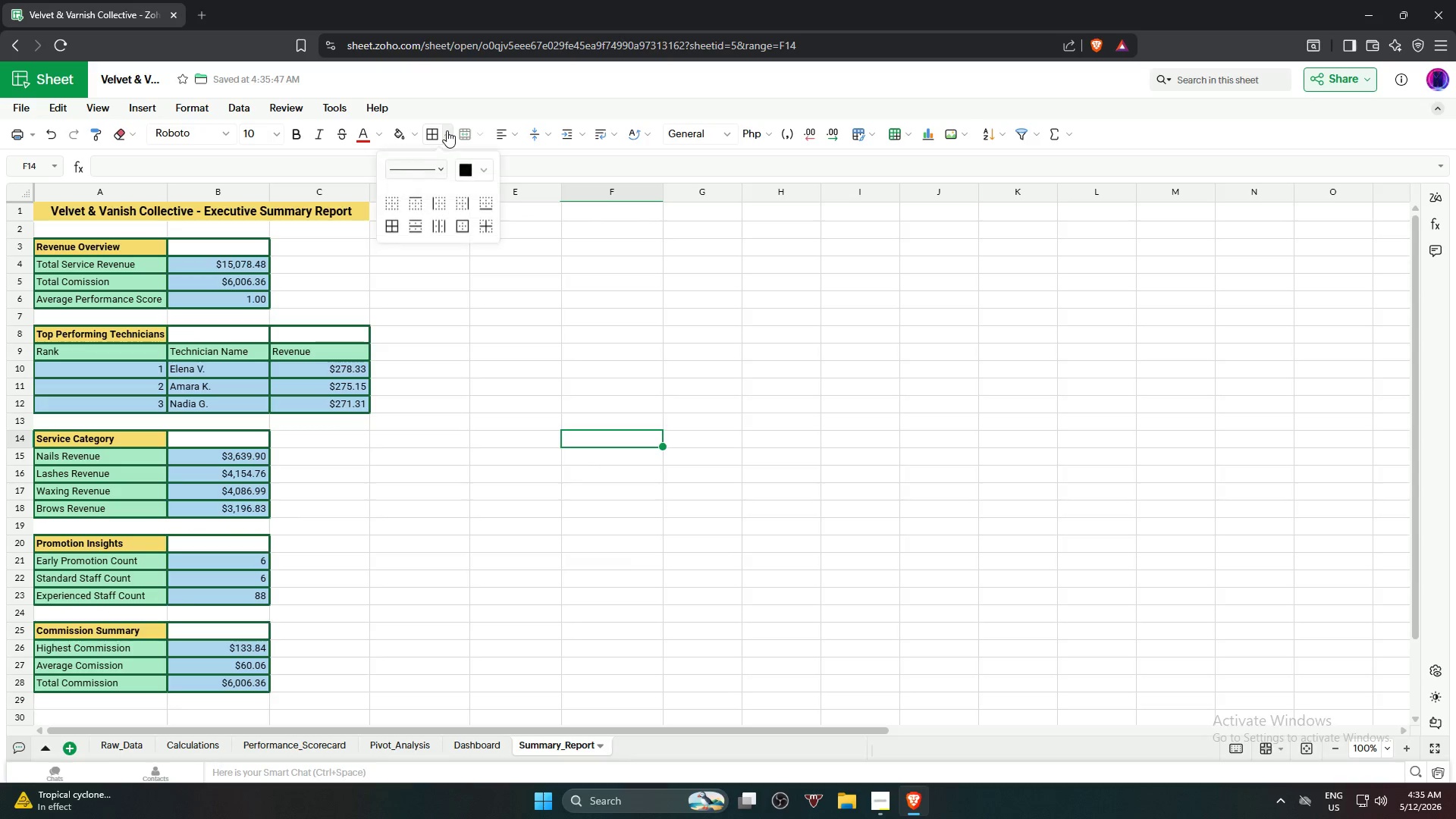 
left_click([447, 130])
 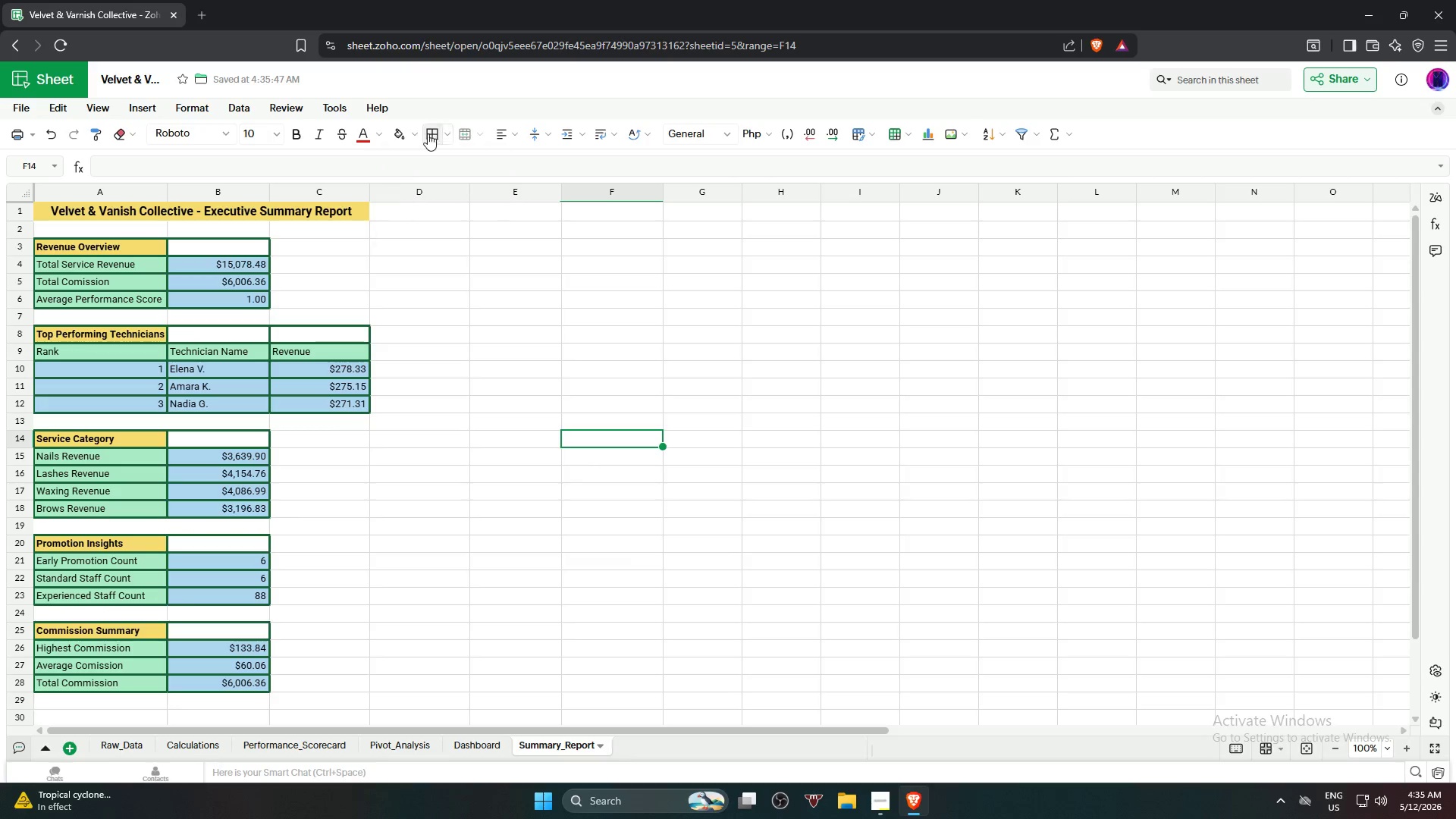 
mouse_move([425, 149])
 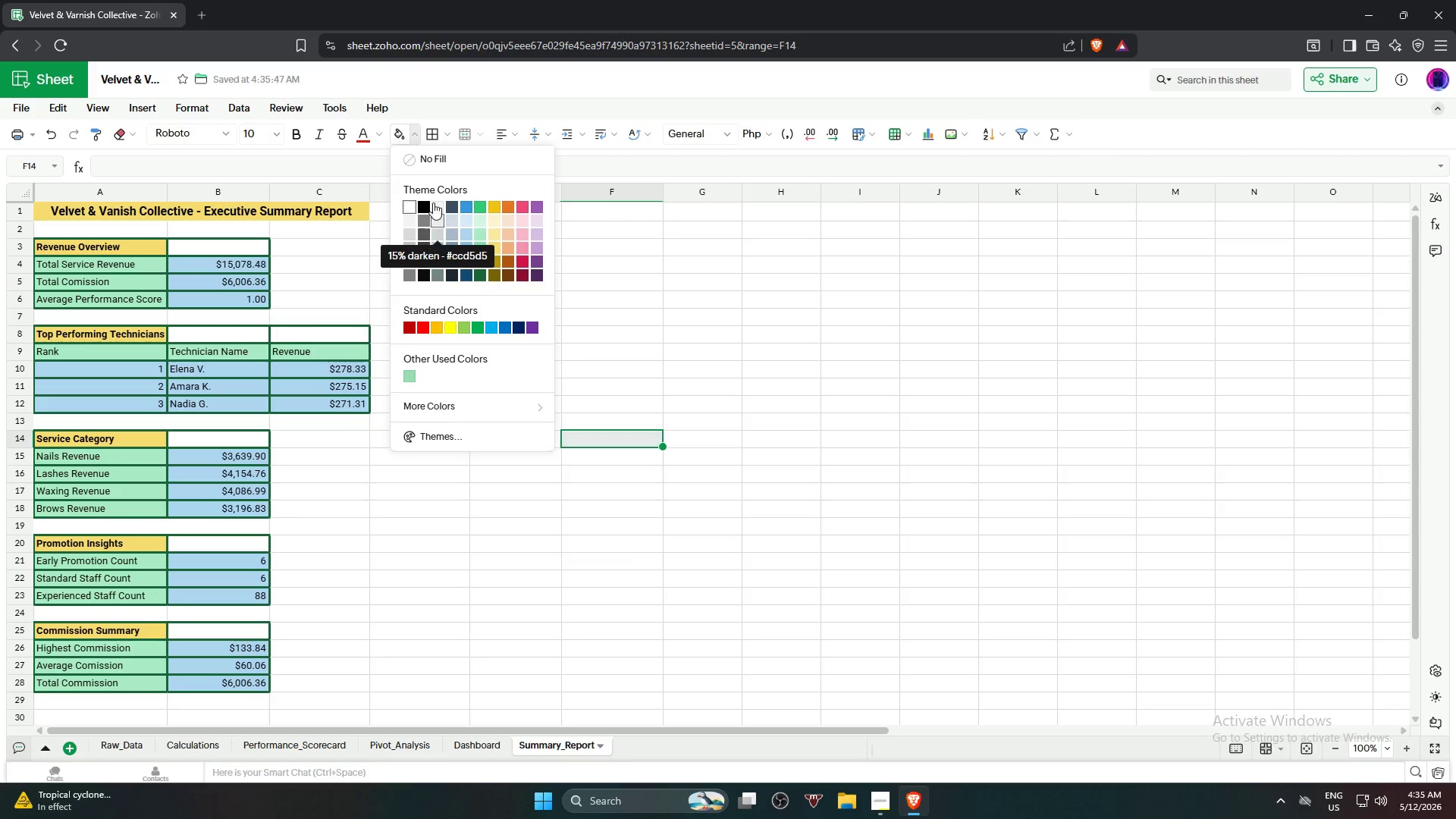 
mouse_move([466, 130])
 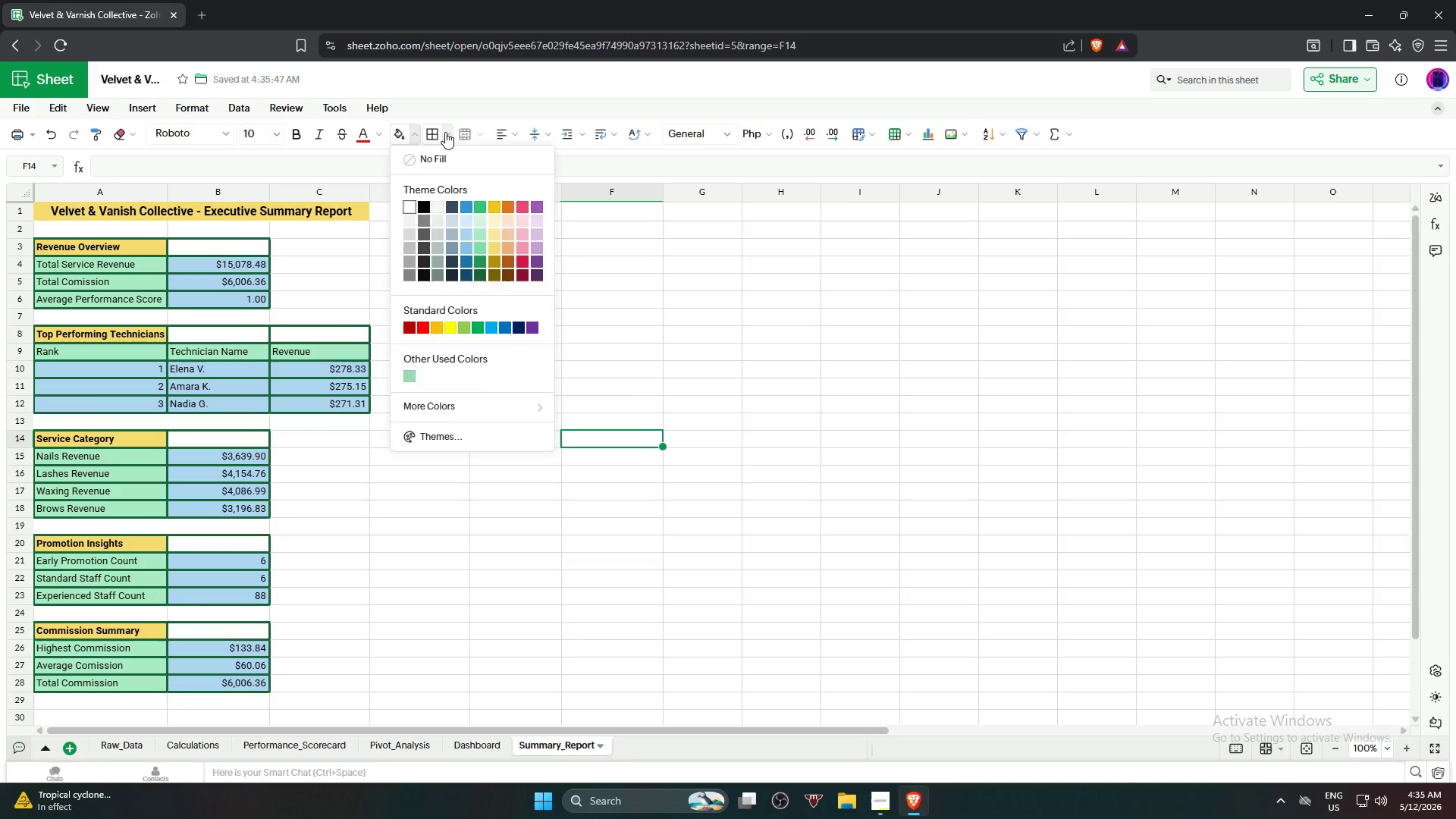 
left_click([445, 132])
 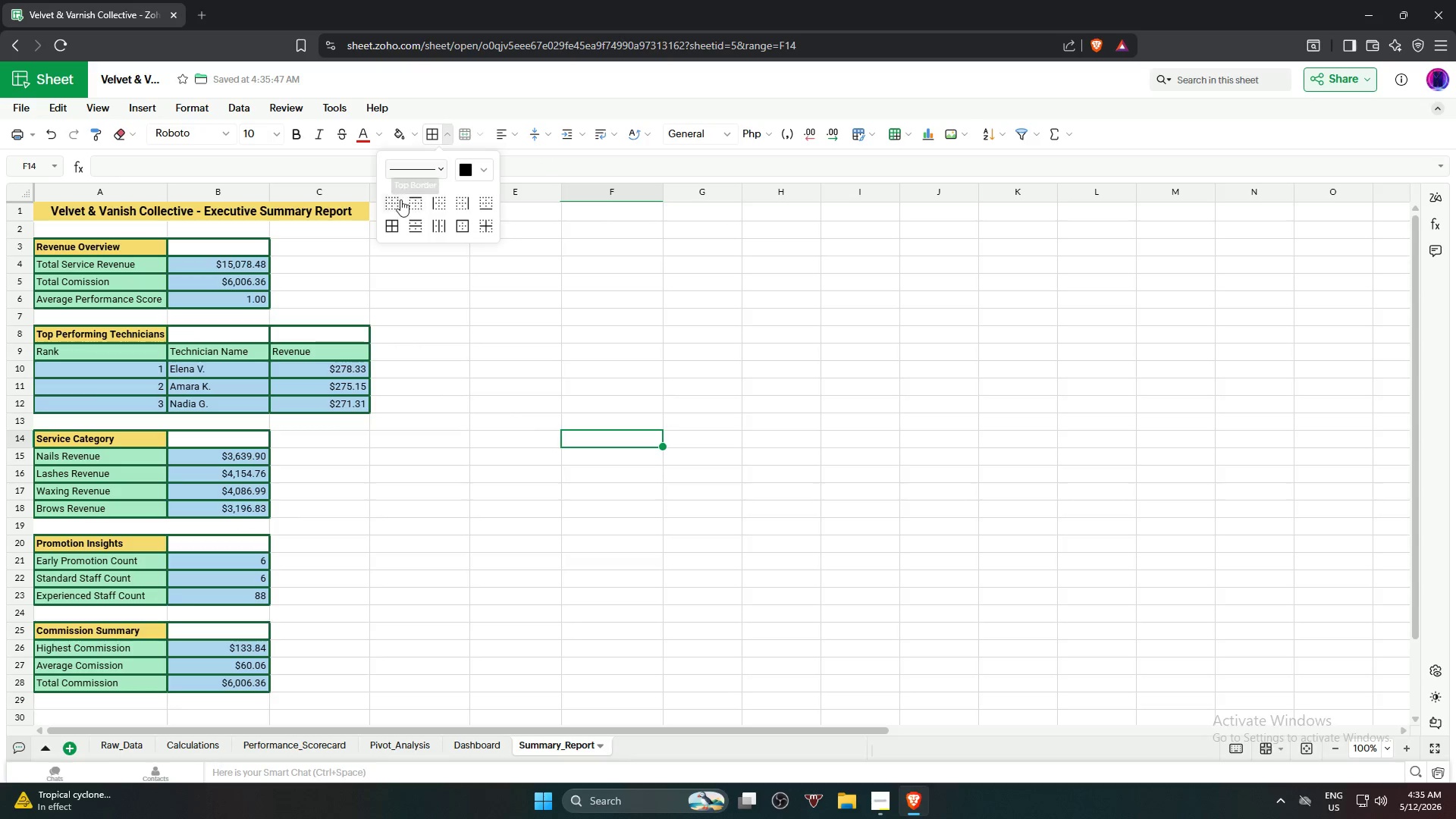 
left_click([473, 171])
 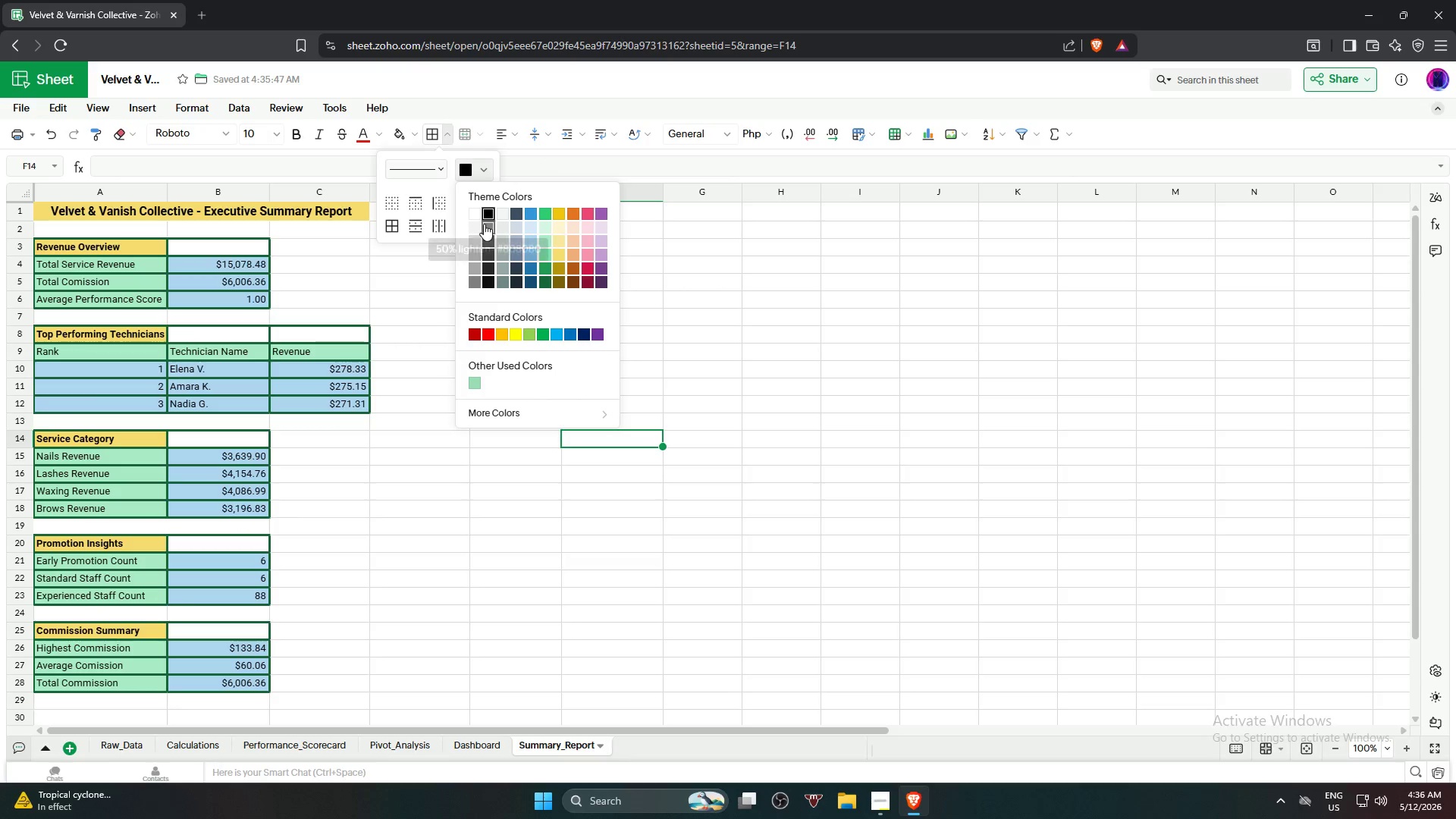 
left_click([485, 224])
 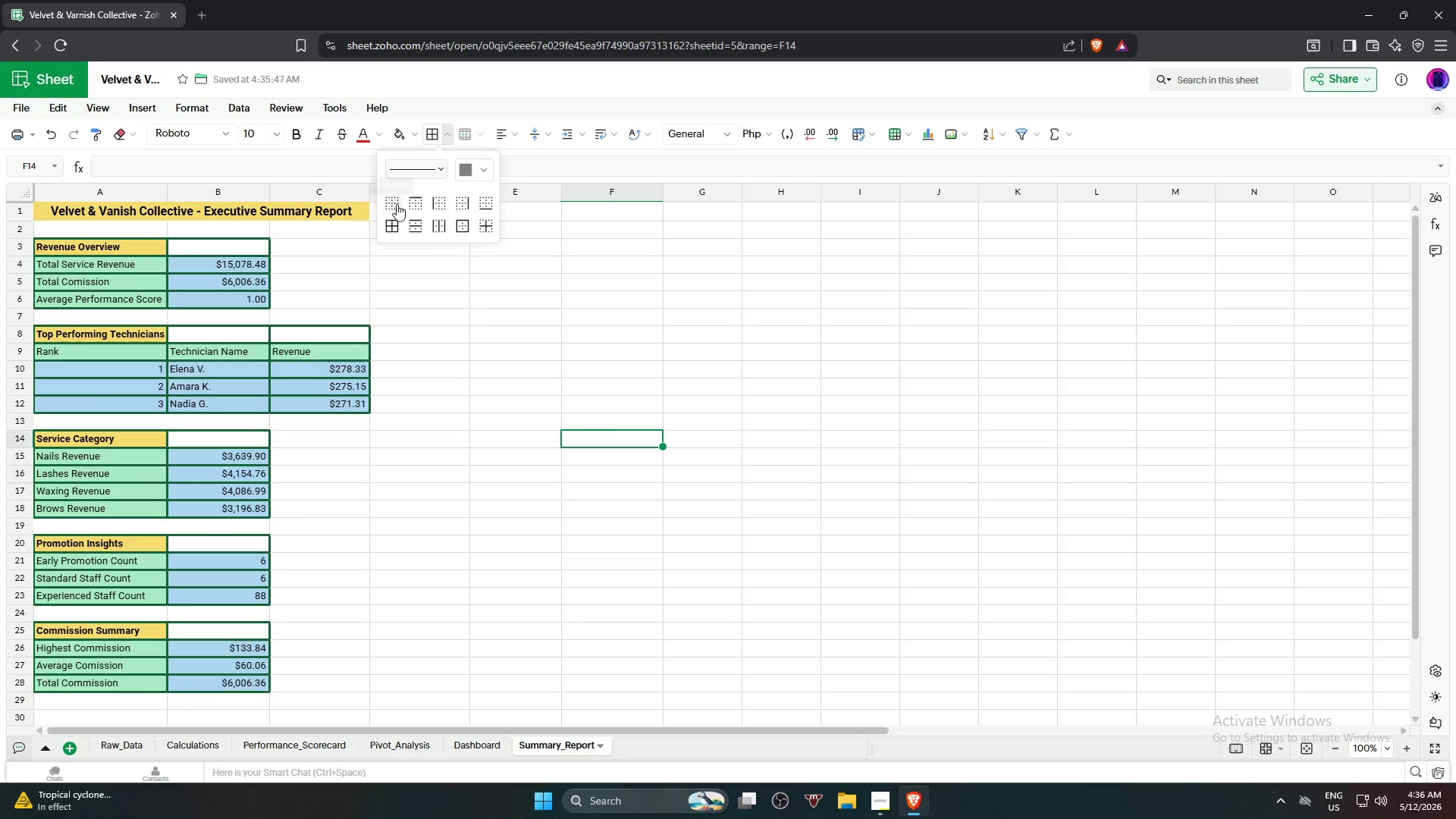 
left_click([395, 231])
 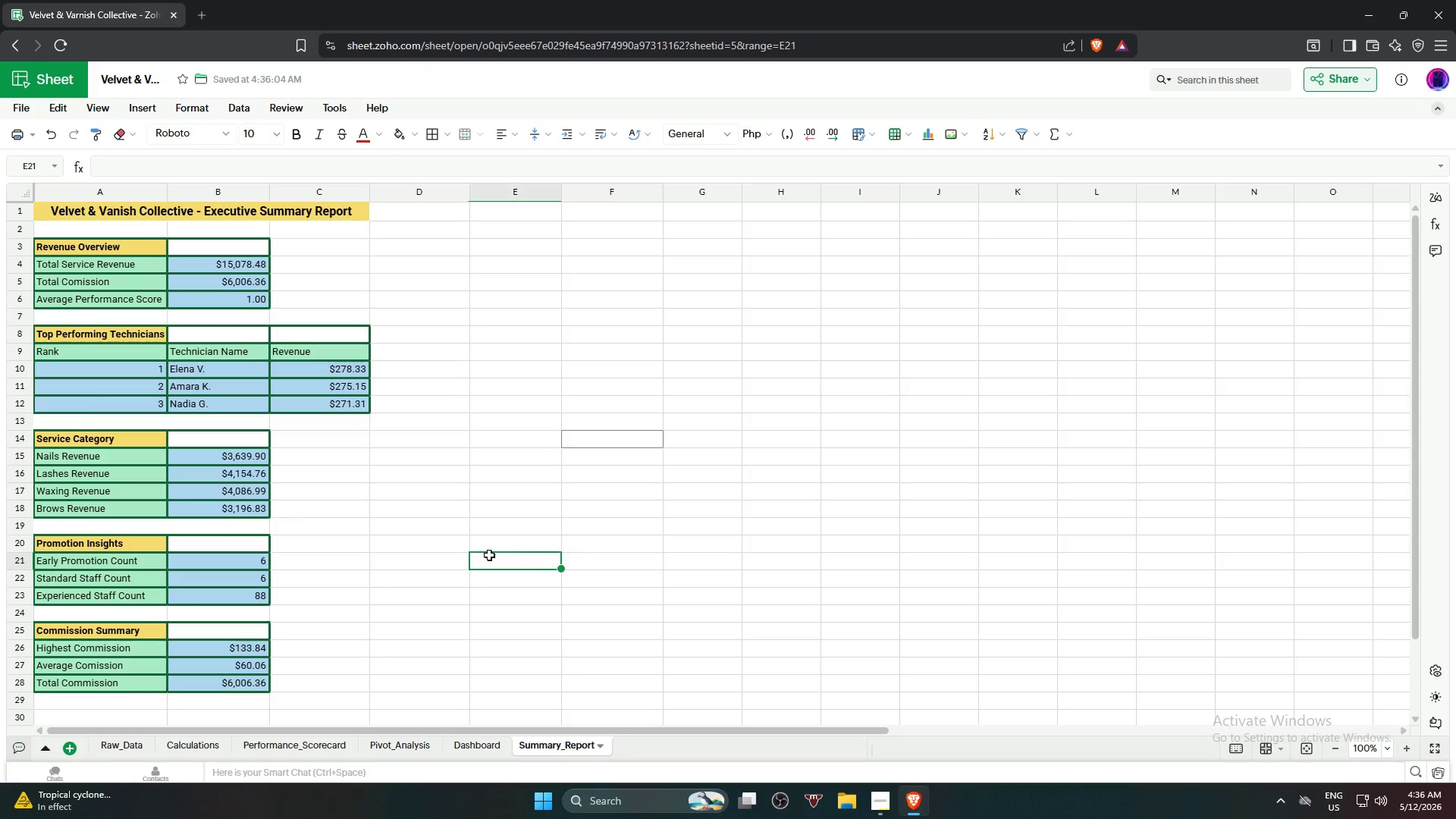 
scroll: coordinate [476, 494], scroll_direction: up, amount: 3.0
 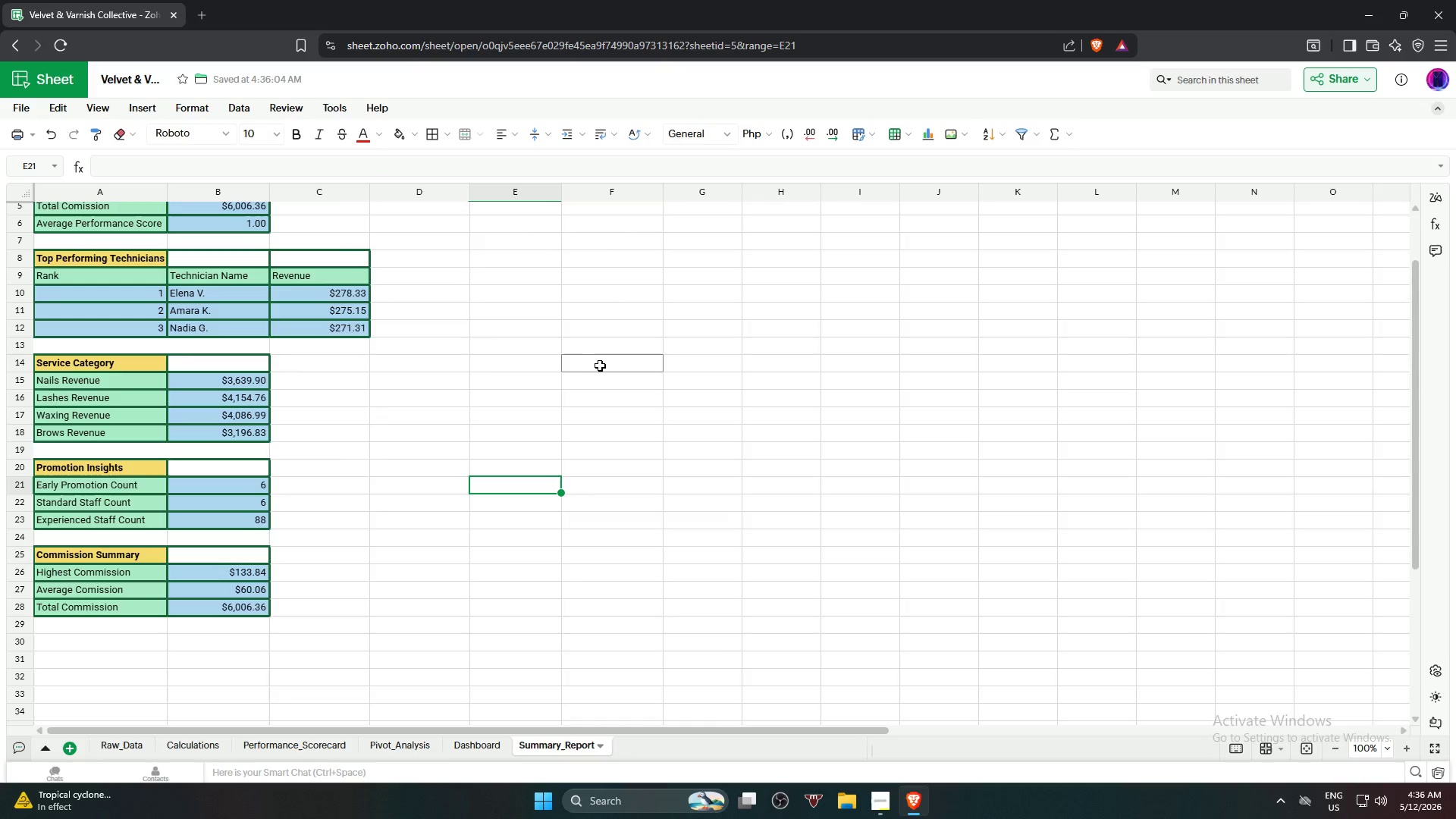 
left_click([598, 363])
 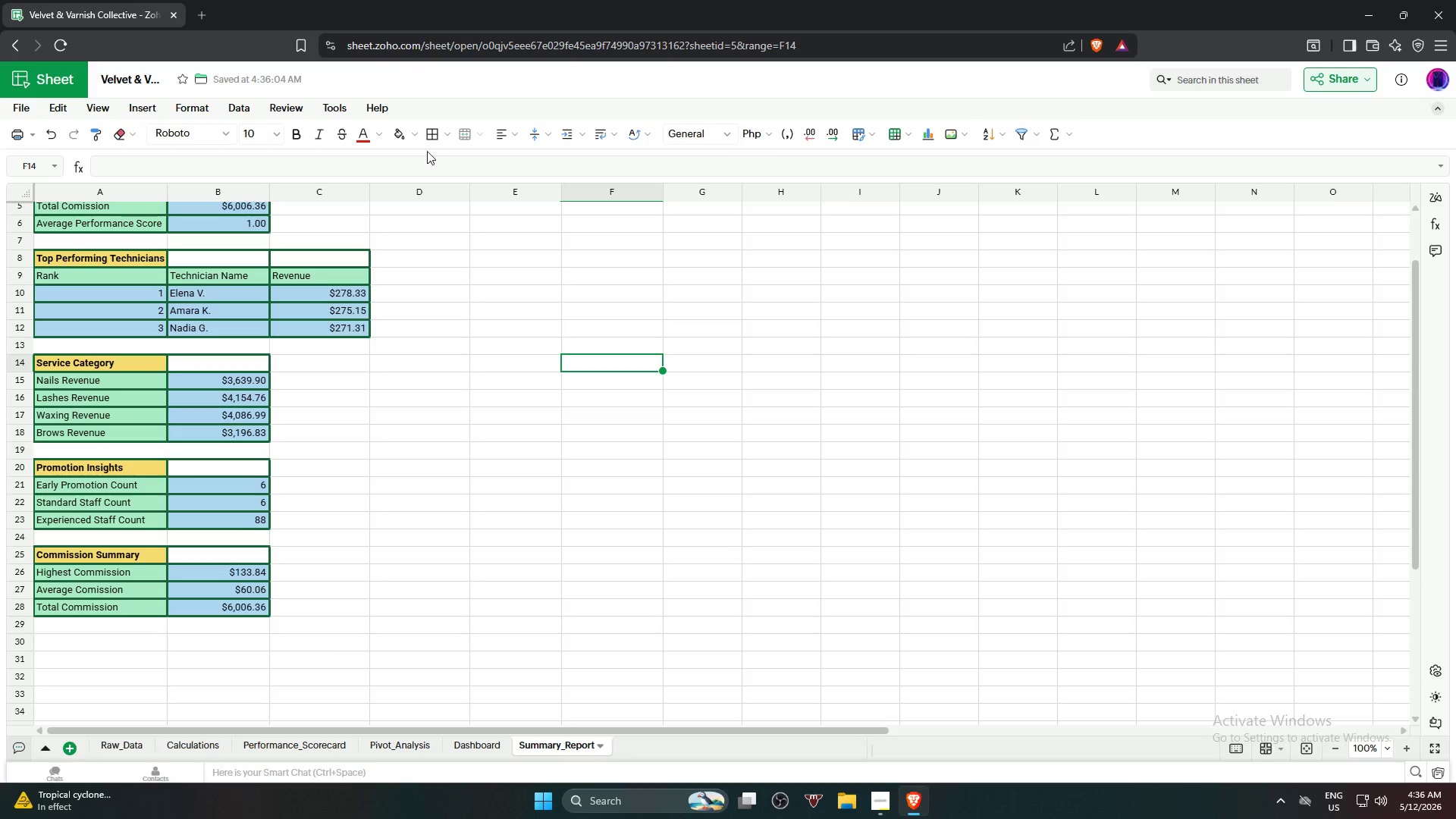 
left_click([451, 134])
 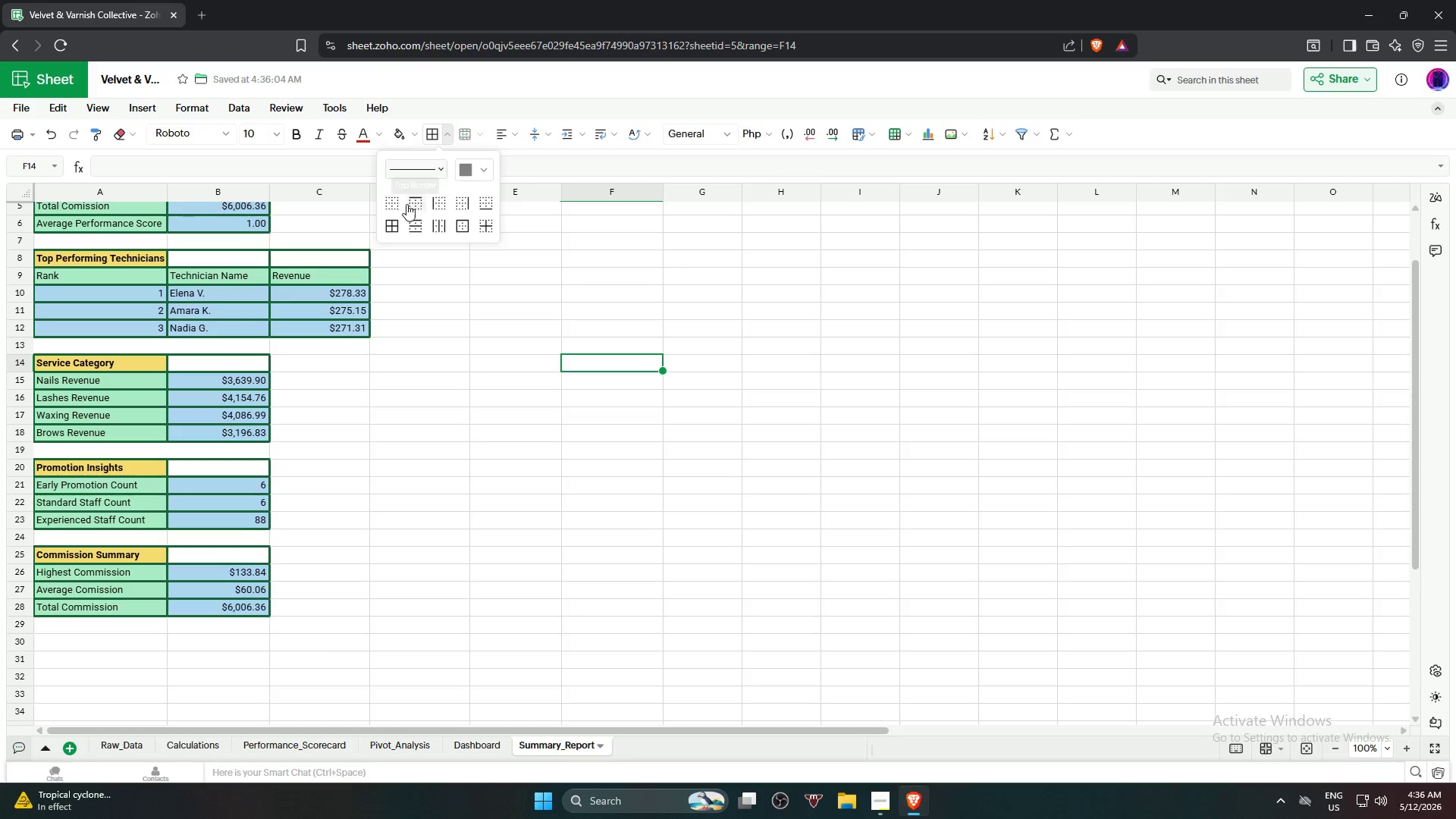 
left_click([397, 204])
 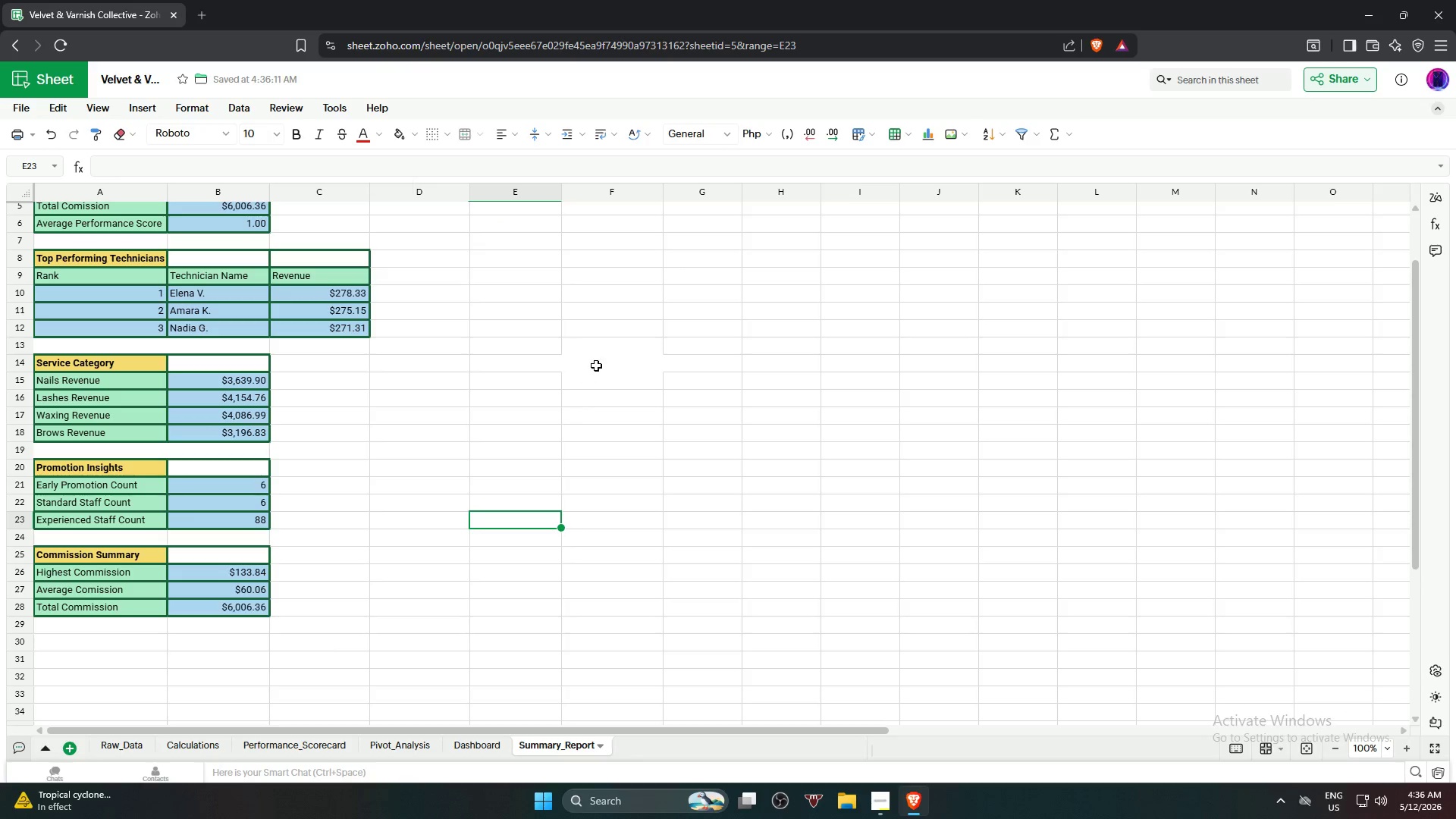 
left_click([589, 365])
 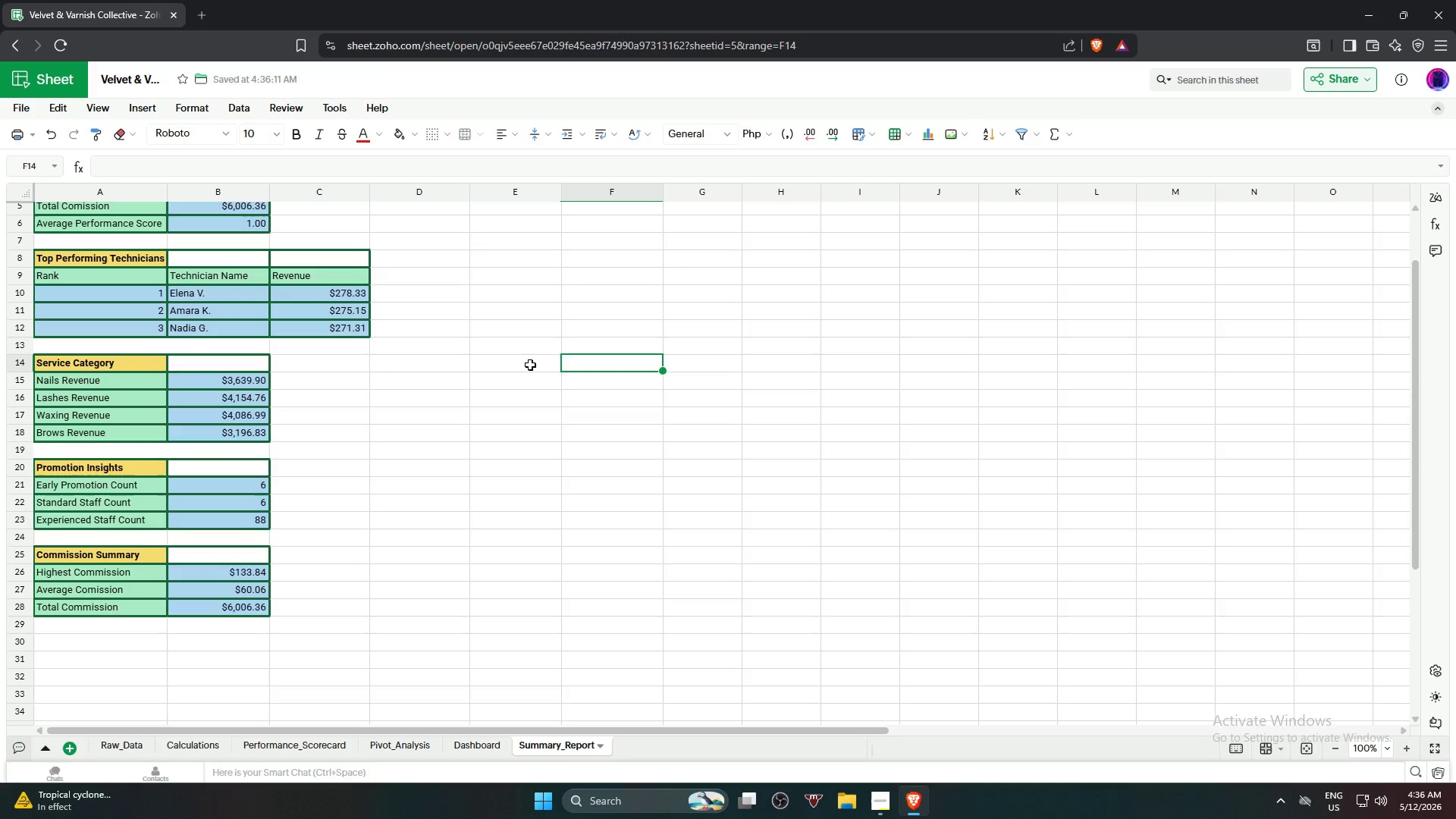 
left_click([530, 365])
 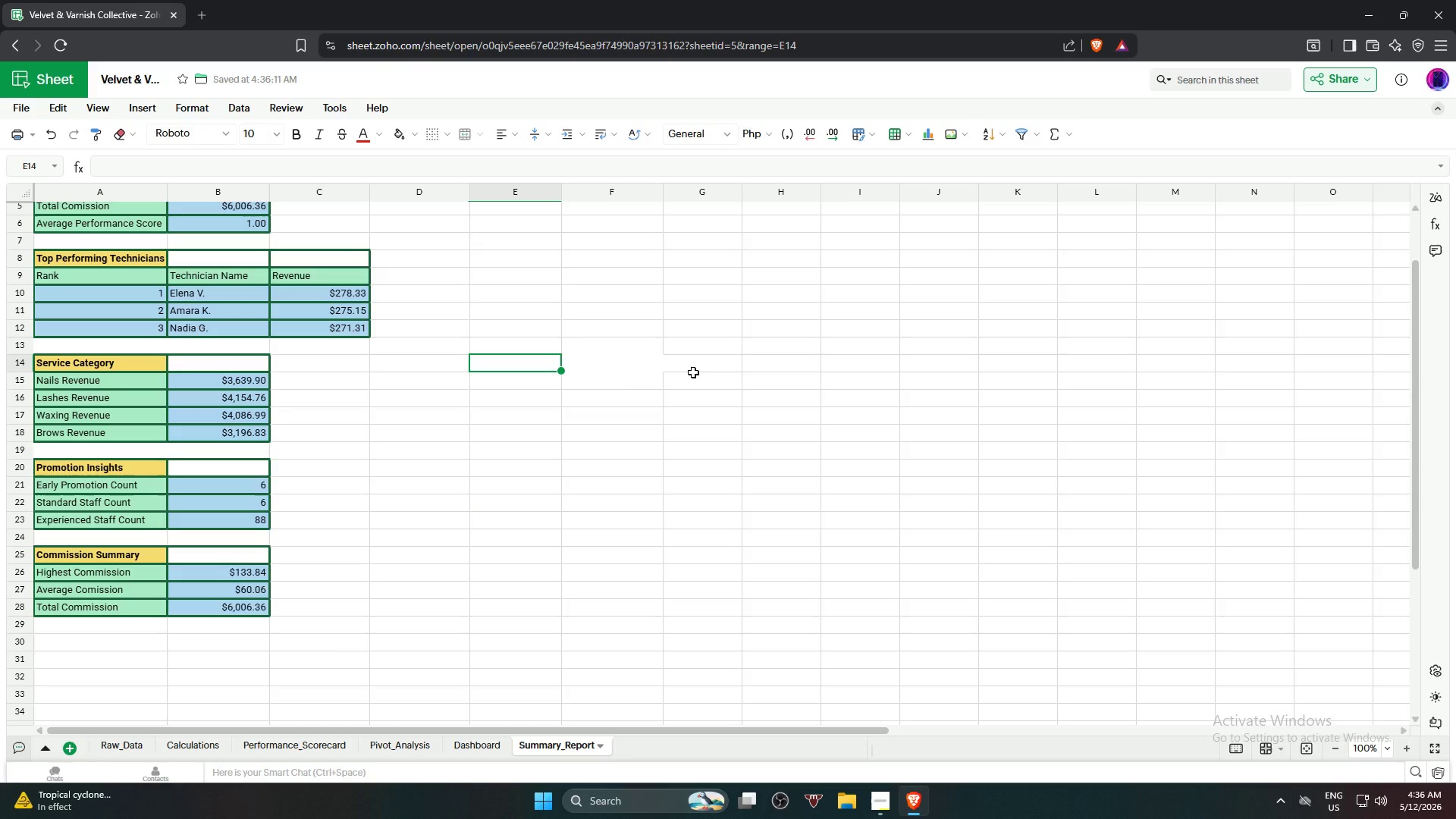 
hold_key(key=ShiftLeft, duration=0.69)
left_click([693, 372])
 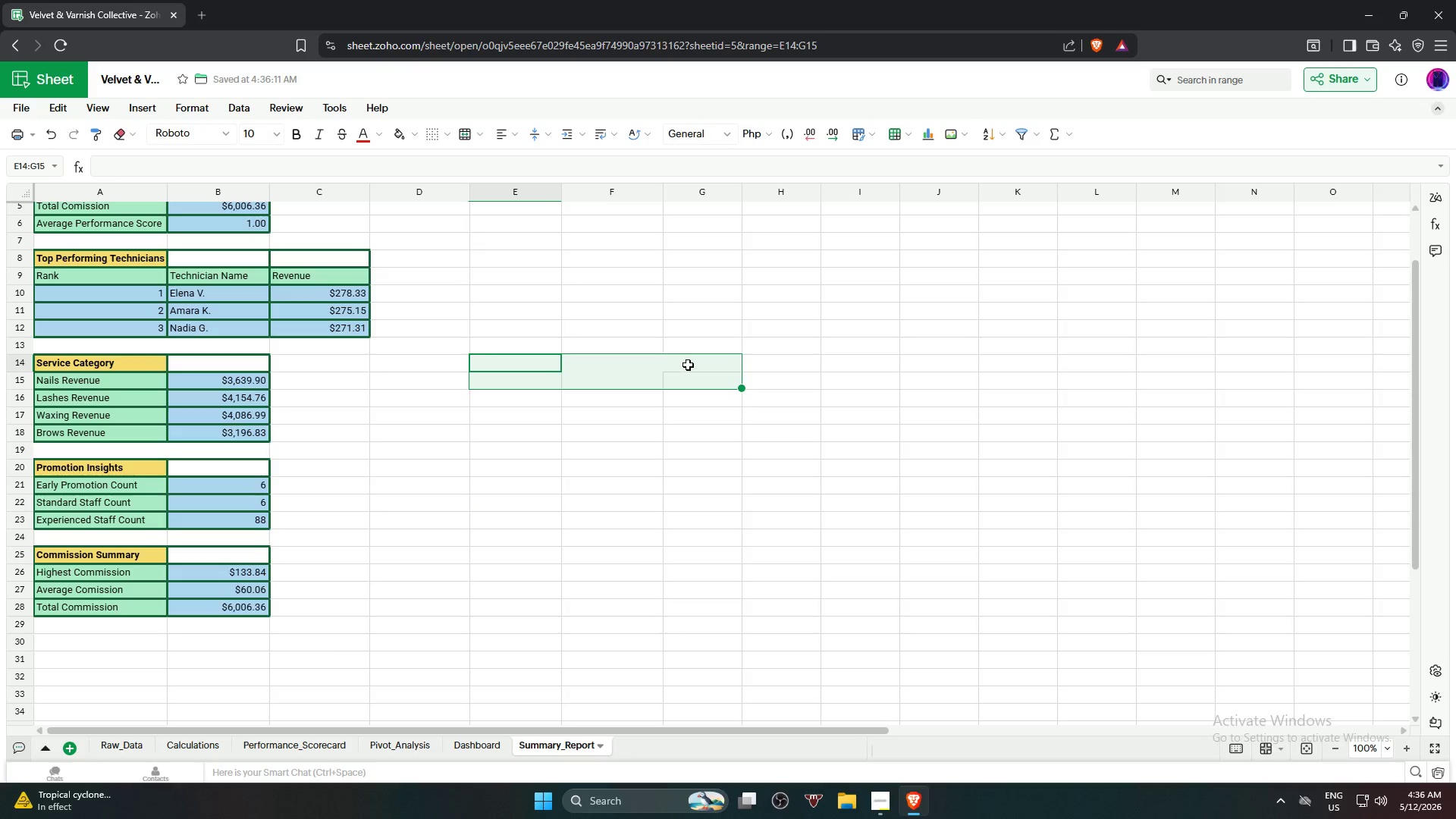 
hold_key(key=ShiftLeft, duration=0.88)
left_click([695, 365])
 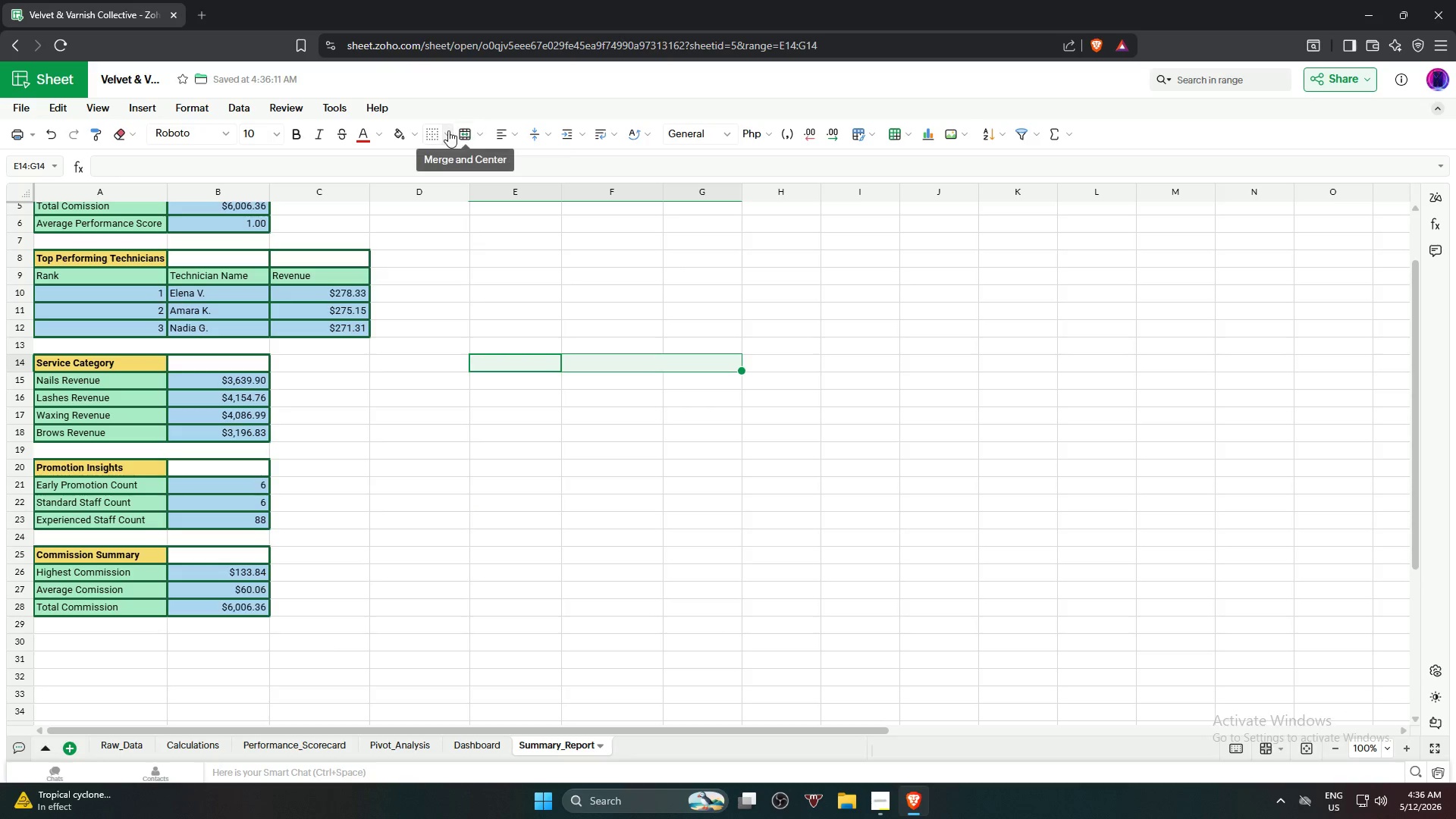 
left_click([468, 130])
 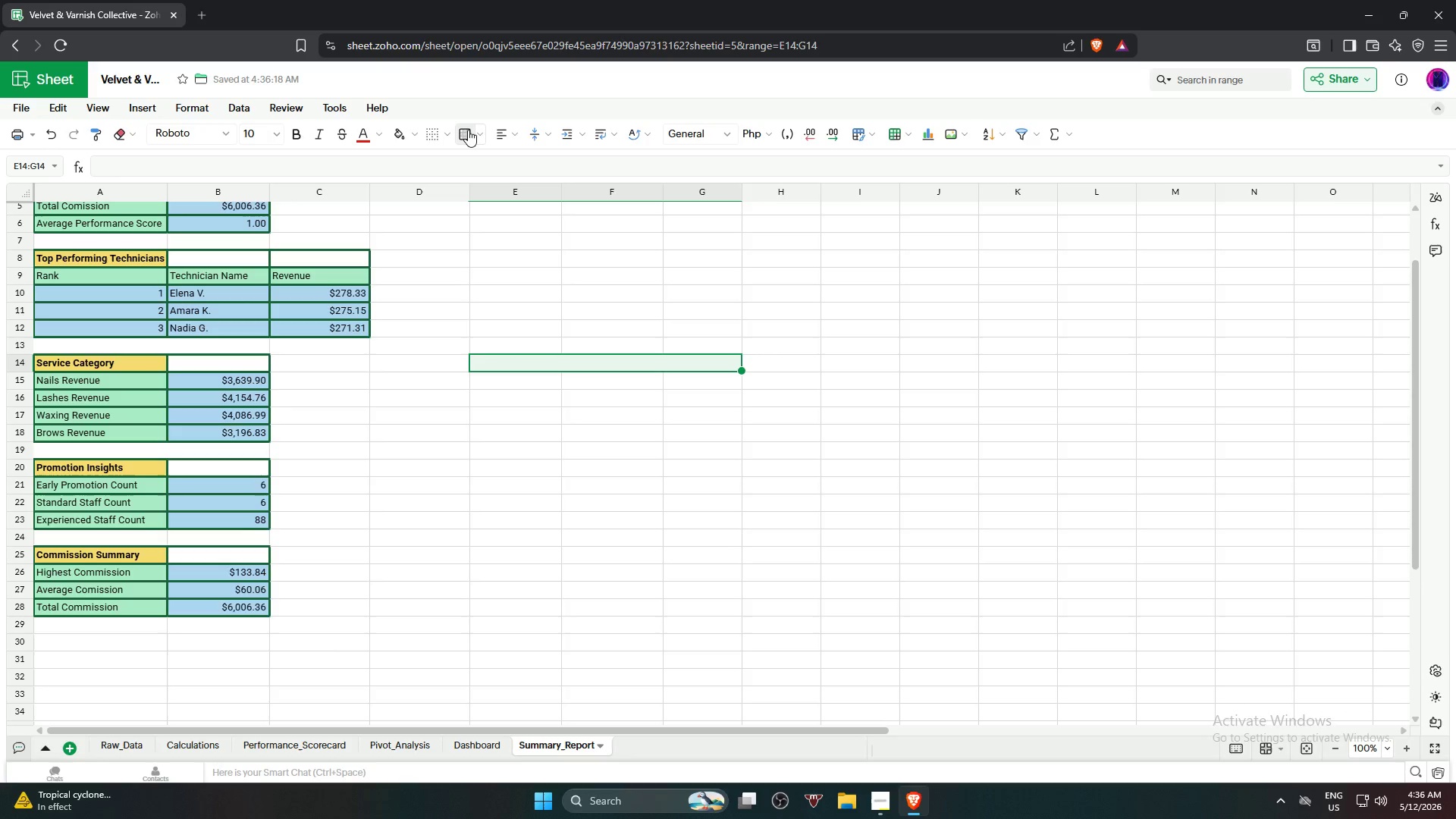 
left_click([468, 130])
 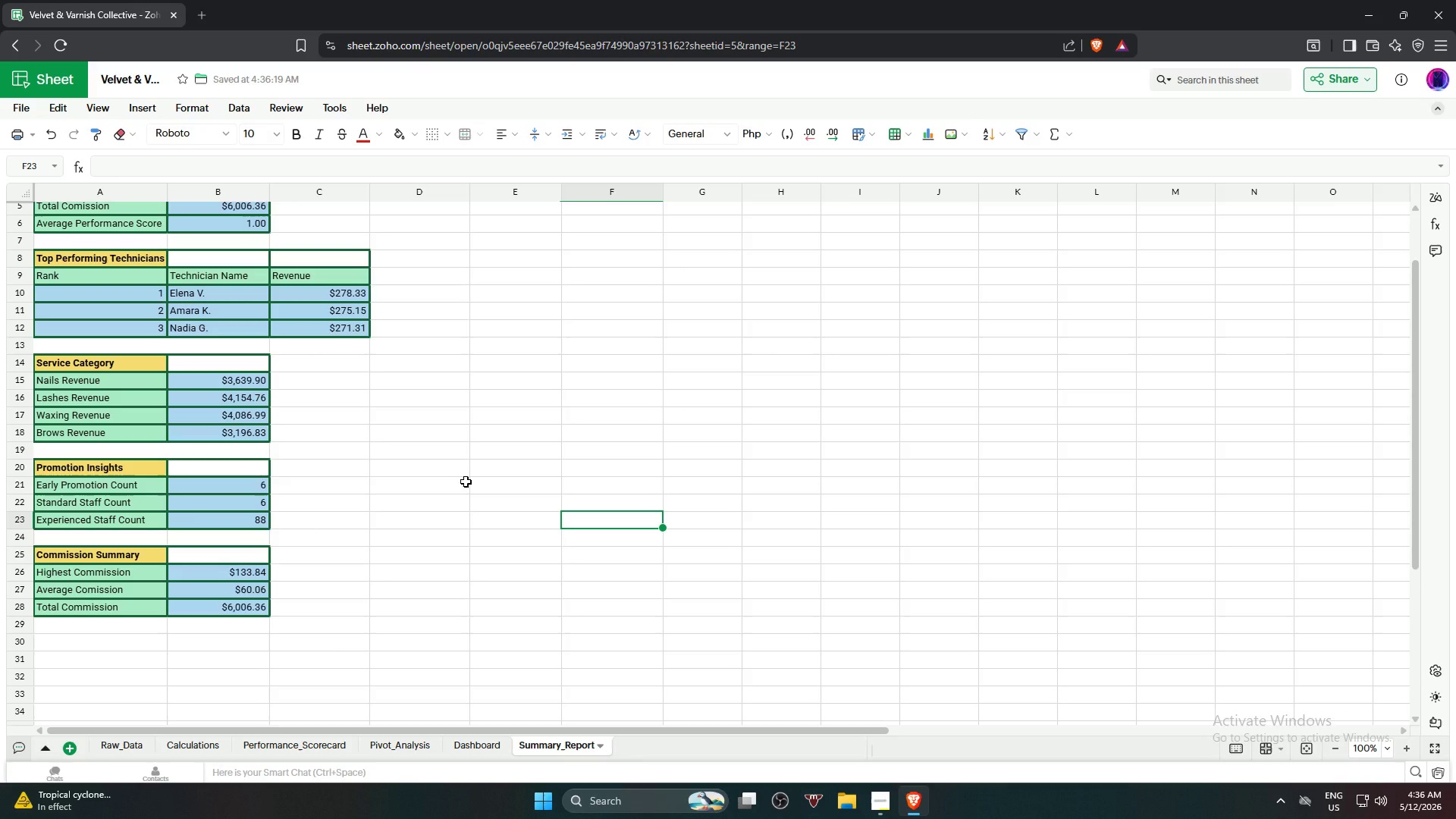 
scroll: coordinate [466, 482], scroll_direction: up, amount: 4.0
 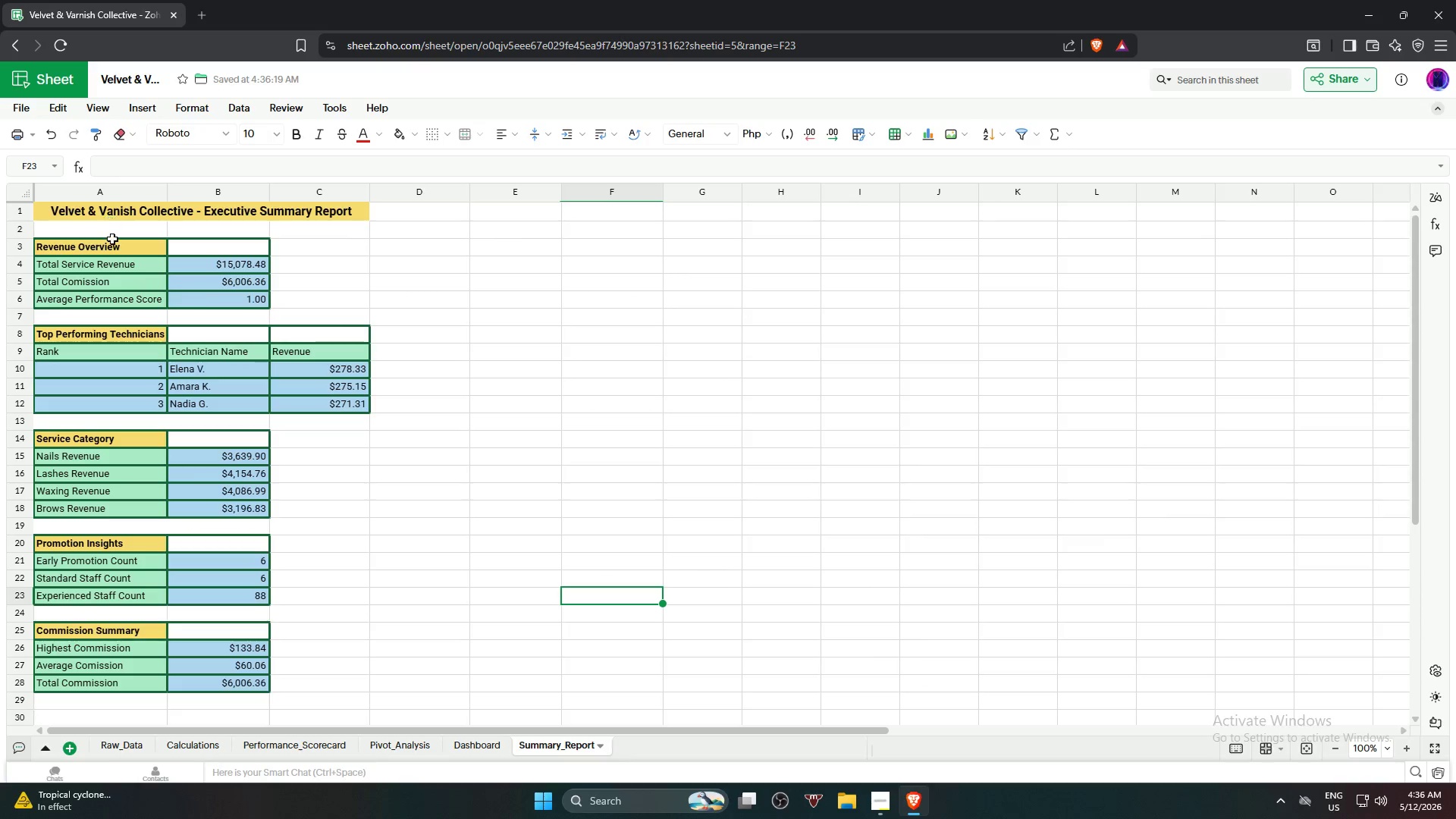 
left_click([112, 248])
 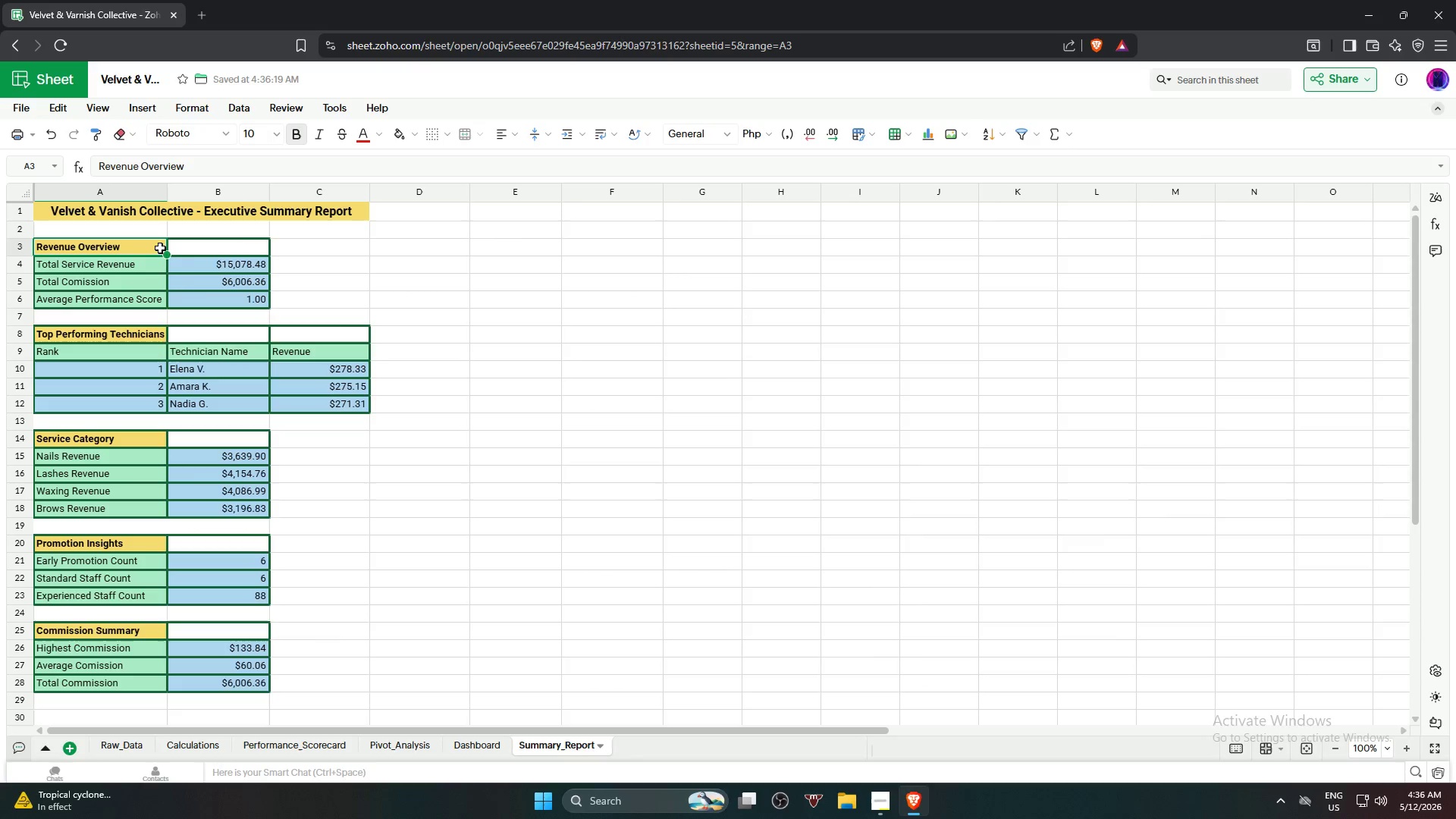 
hold_key(key=ShiftLeft, duration=0.41)
 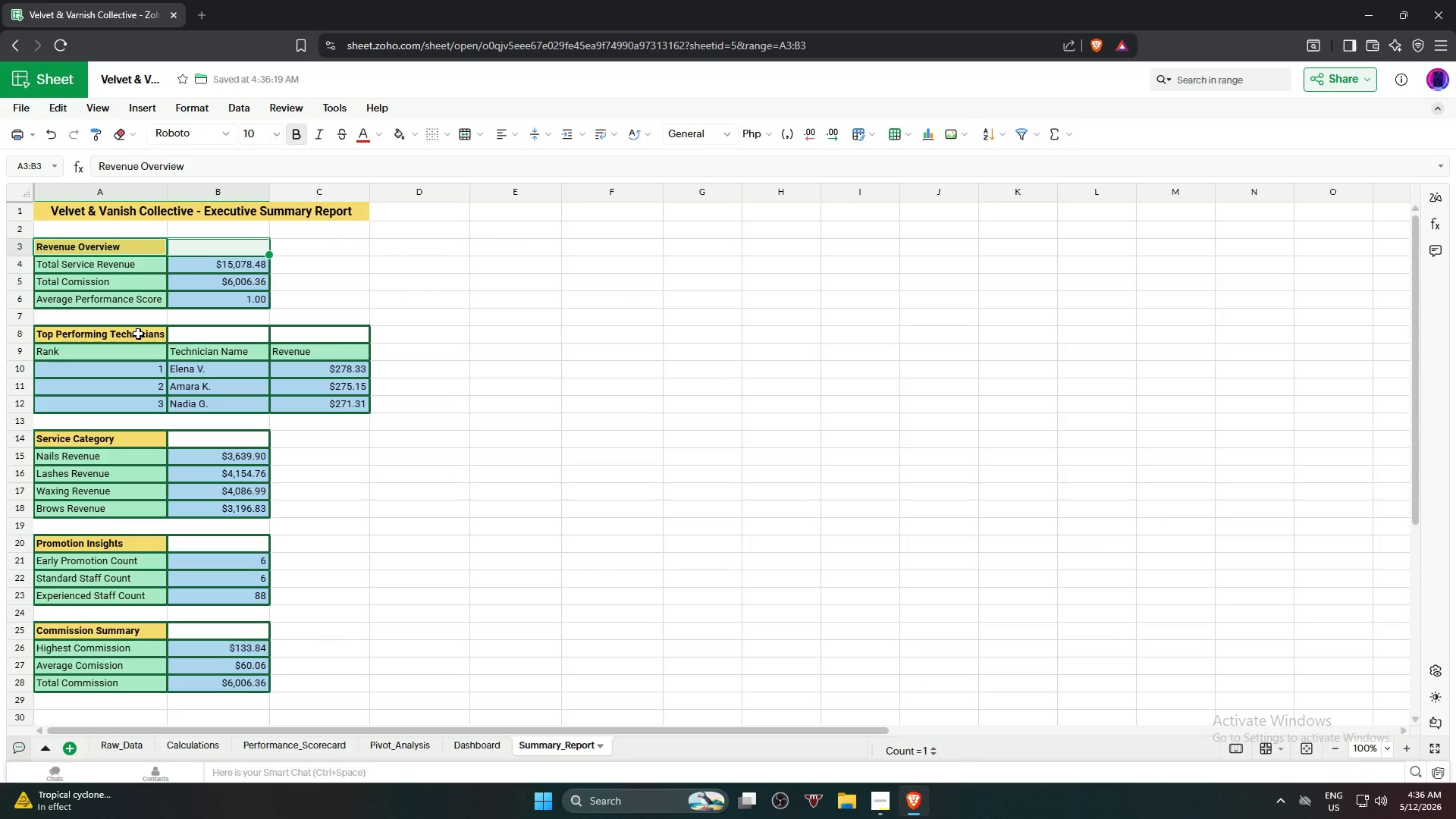 
hold_key(key=ControlLeft, duration=4.74)
left_click_drag(start_coordinate=[138, 334], to_coordinate=[290, 335])
 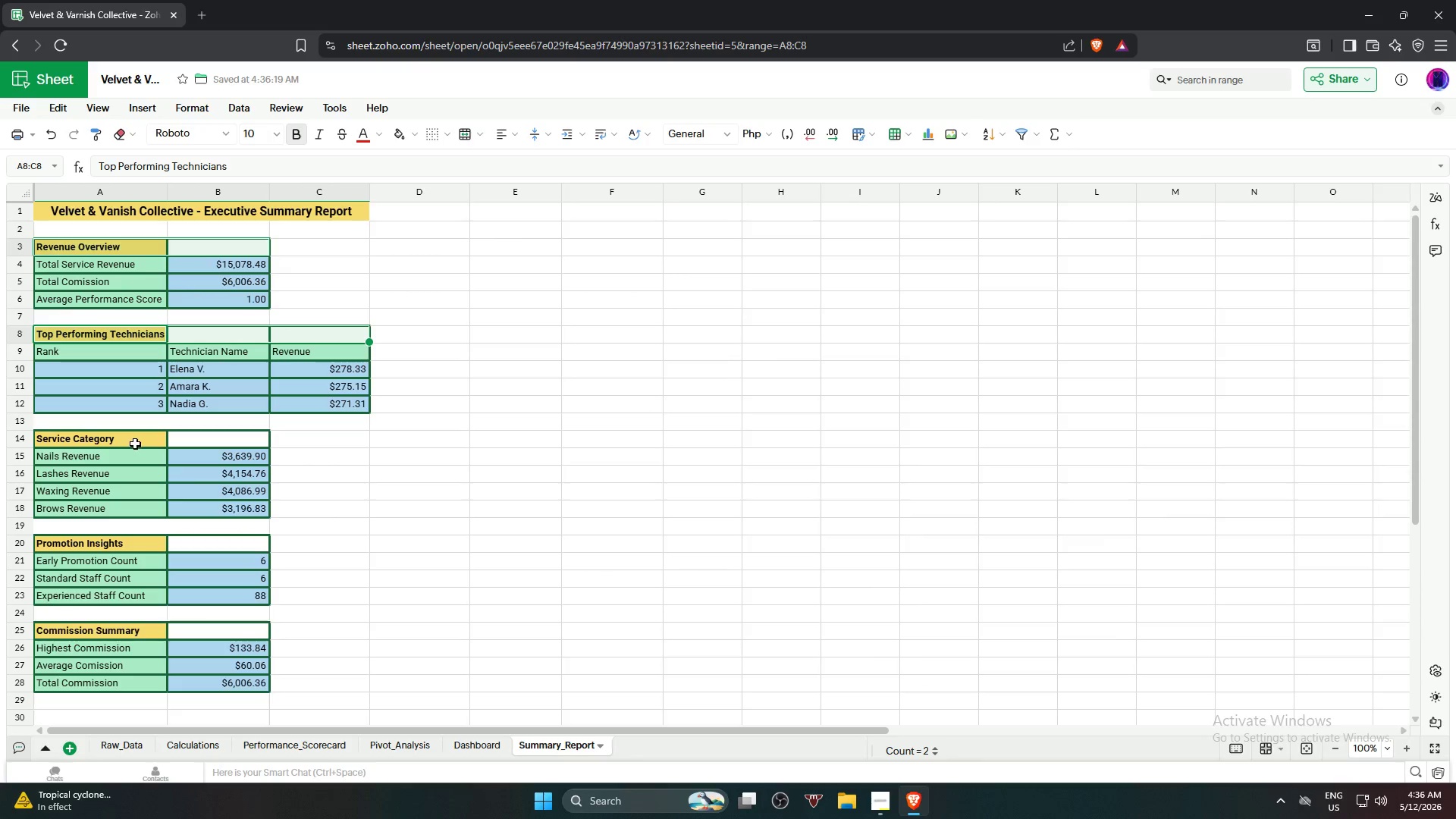 
left_click_drag(start_coordinate=[134, 443], to_coordinate=[187, 443])
 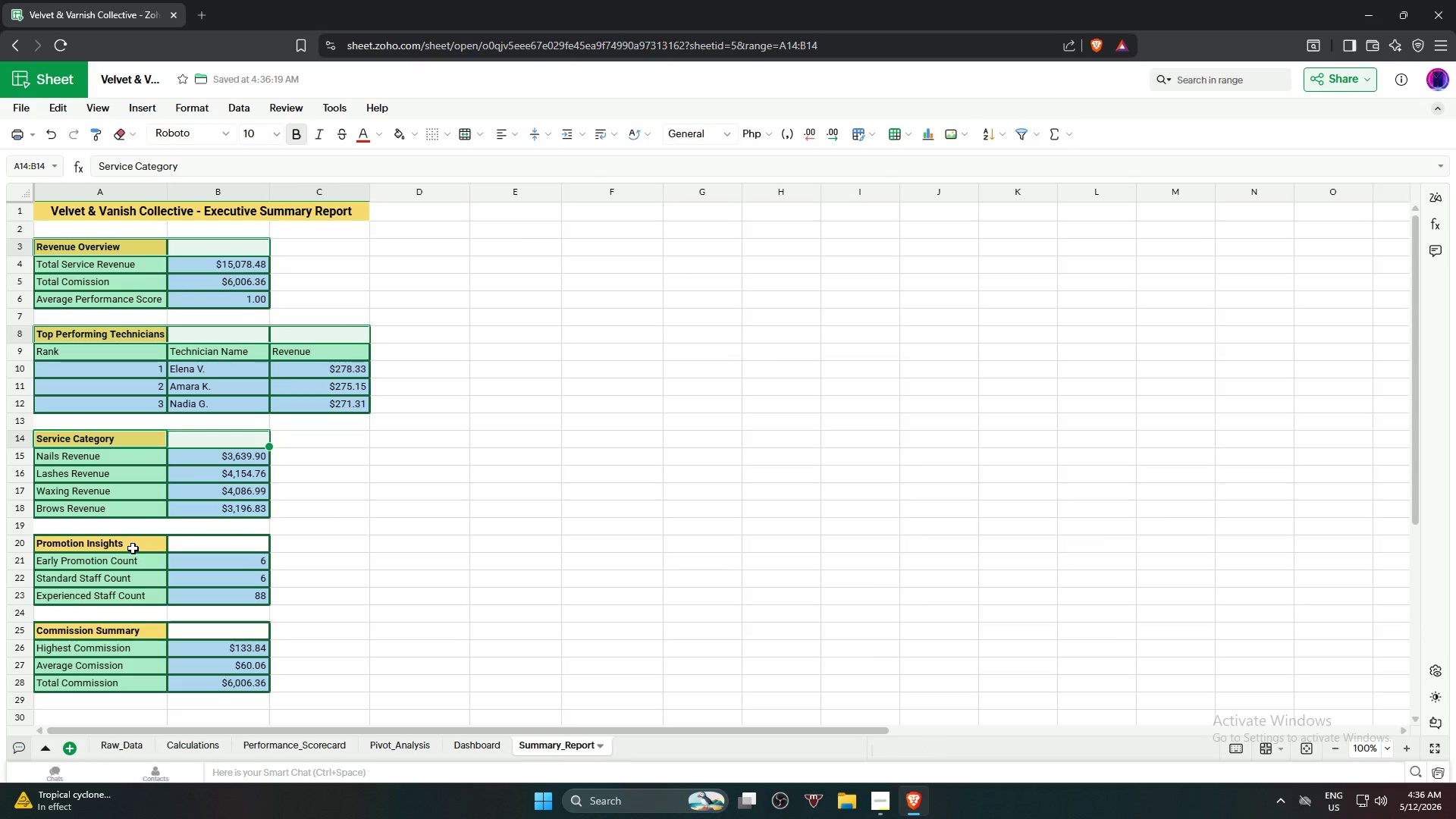 
left_click_drag(start_coordinate=[133, 548], to_coordinate=[195, 548])
 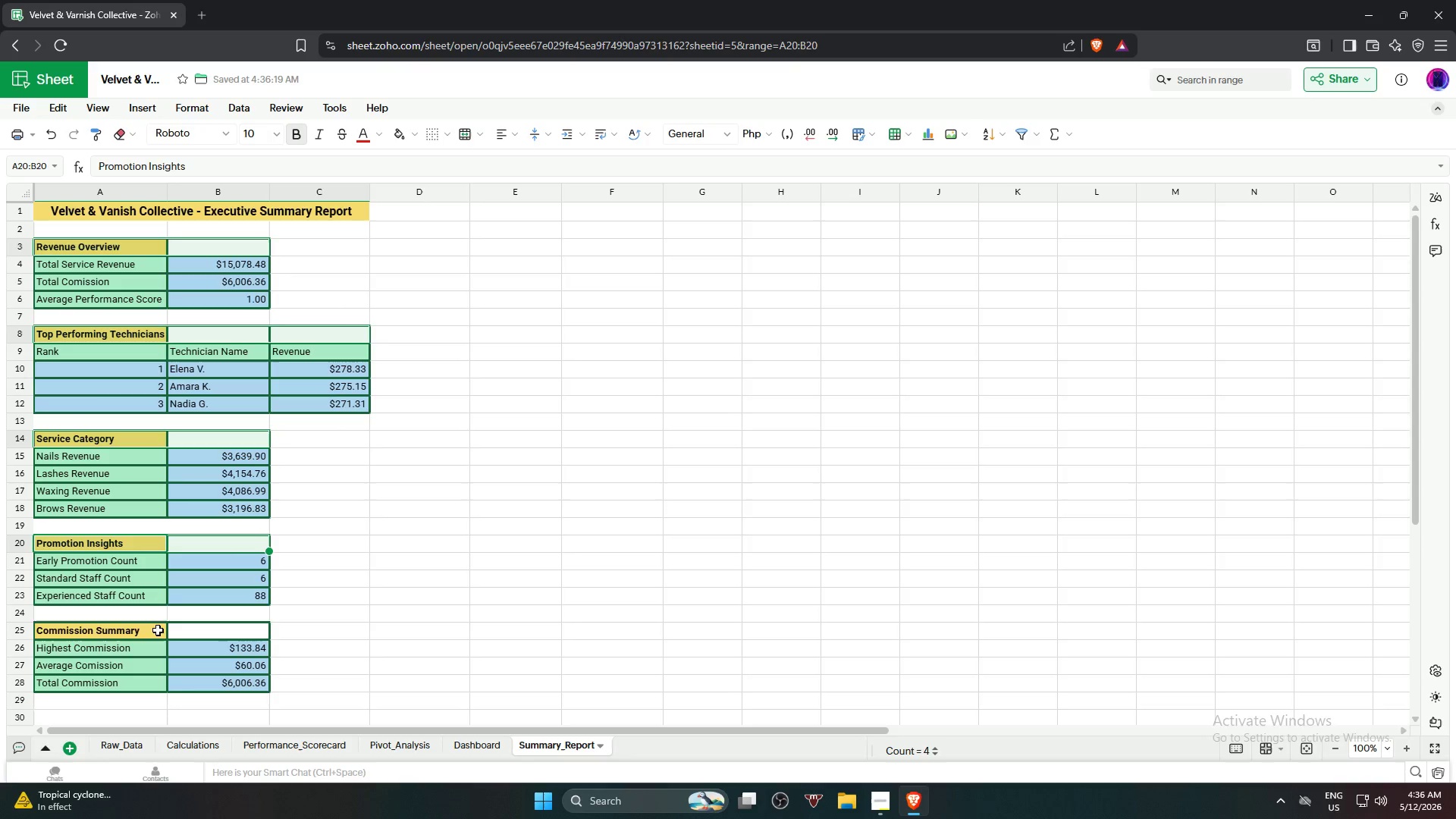 
left_click_drag(start_coordinate=[156, 629], to_coordinate=[196, 631])
 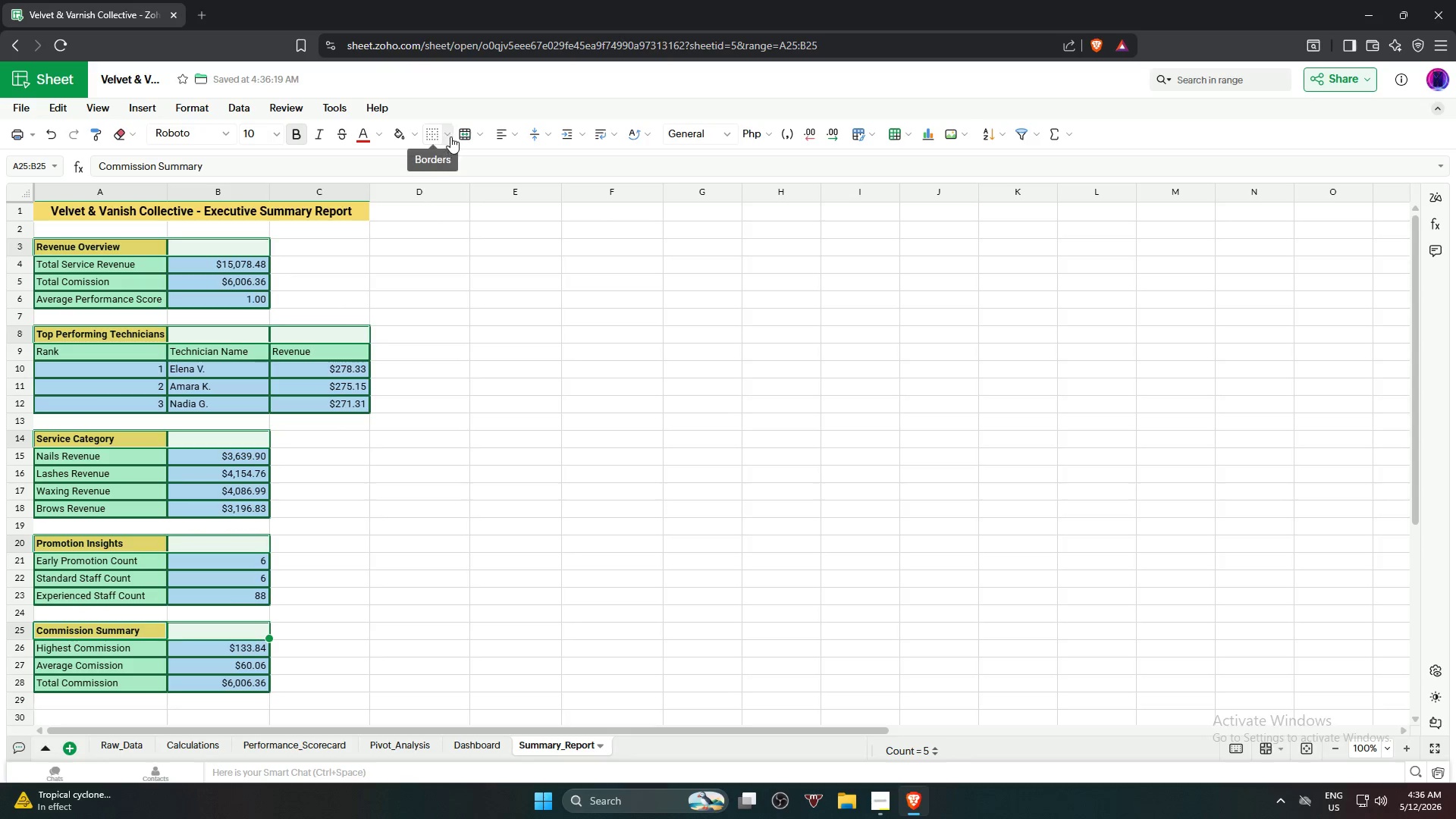 
left_click([464, 133])
 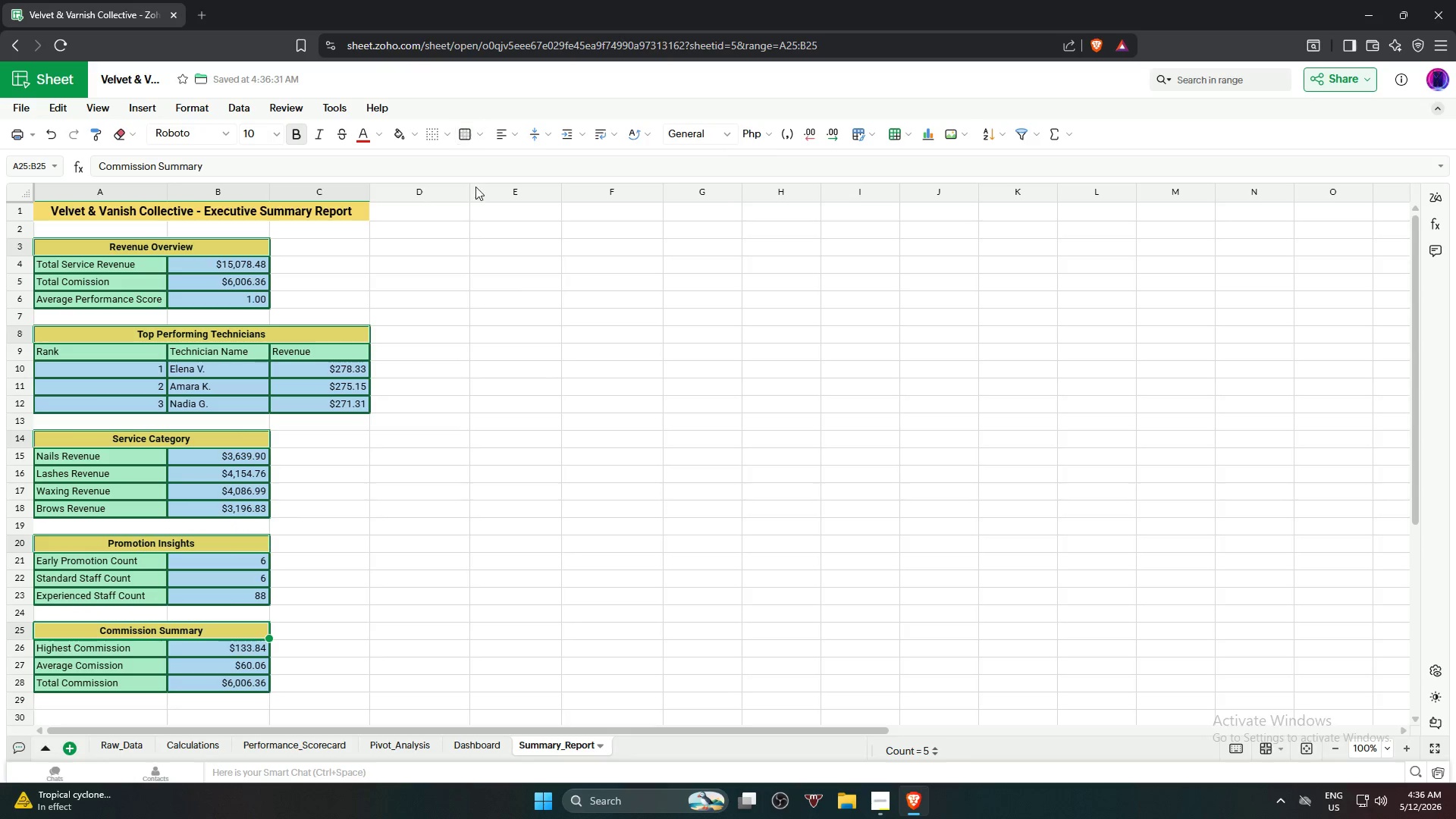 
left_click([549, 402])
 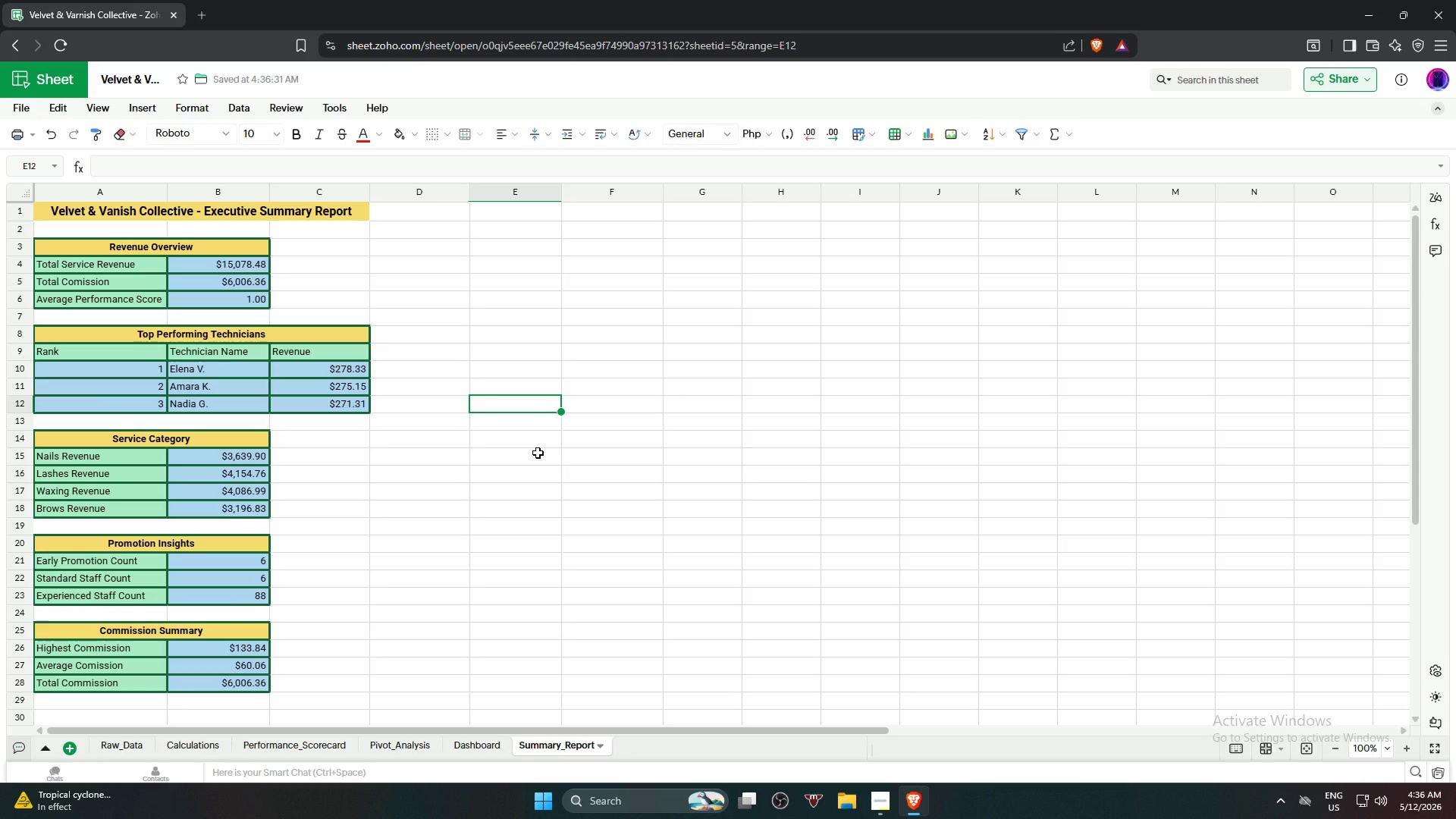 
wait(5.39)
 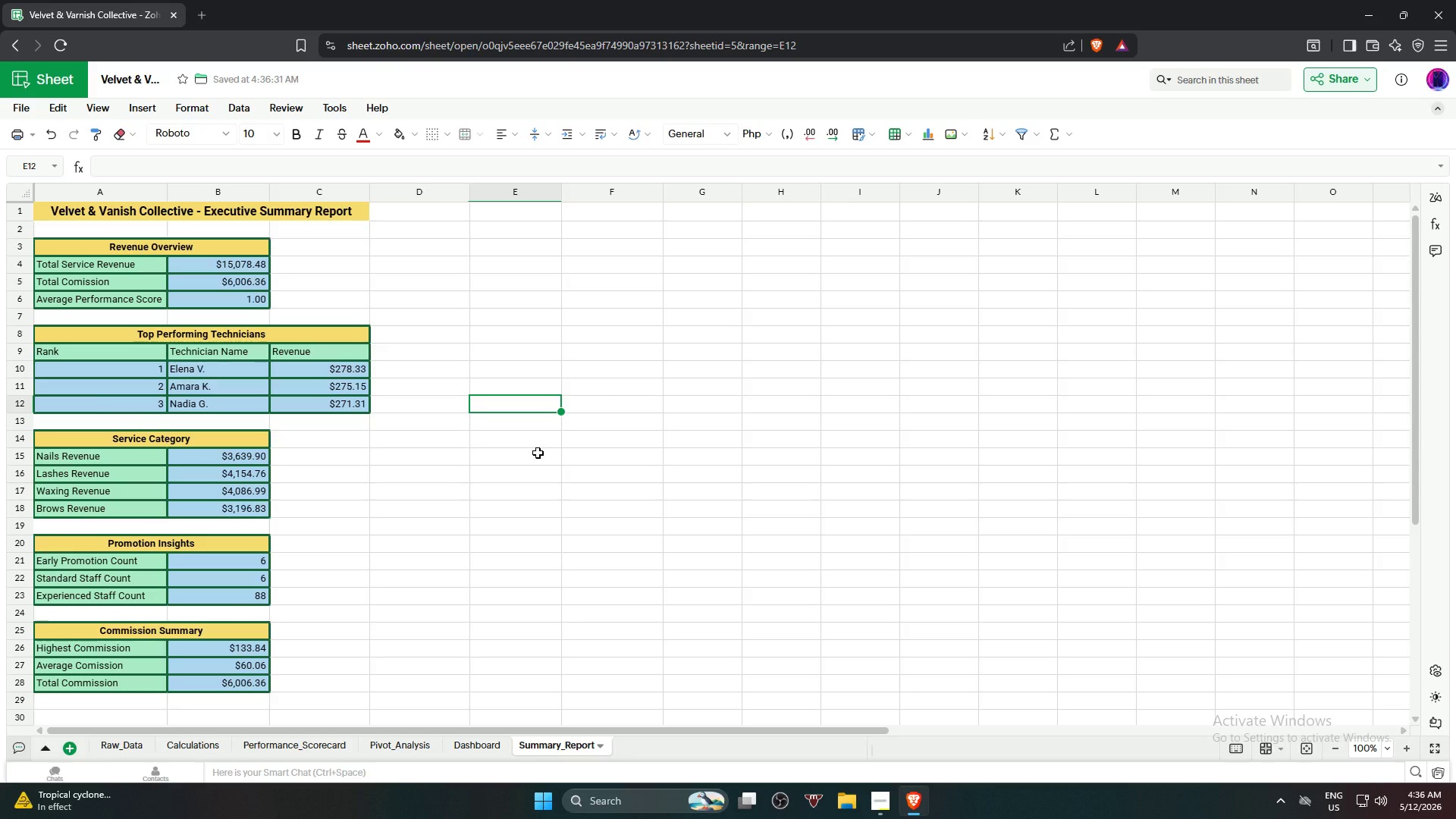 
left_click([281, 212])
 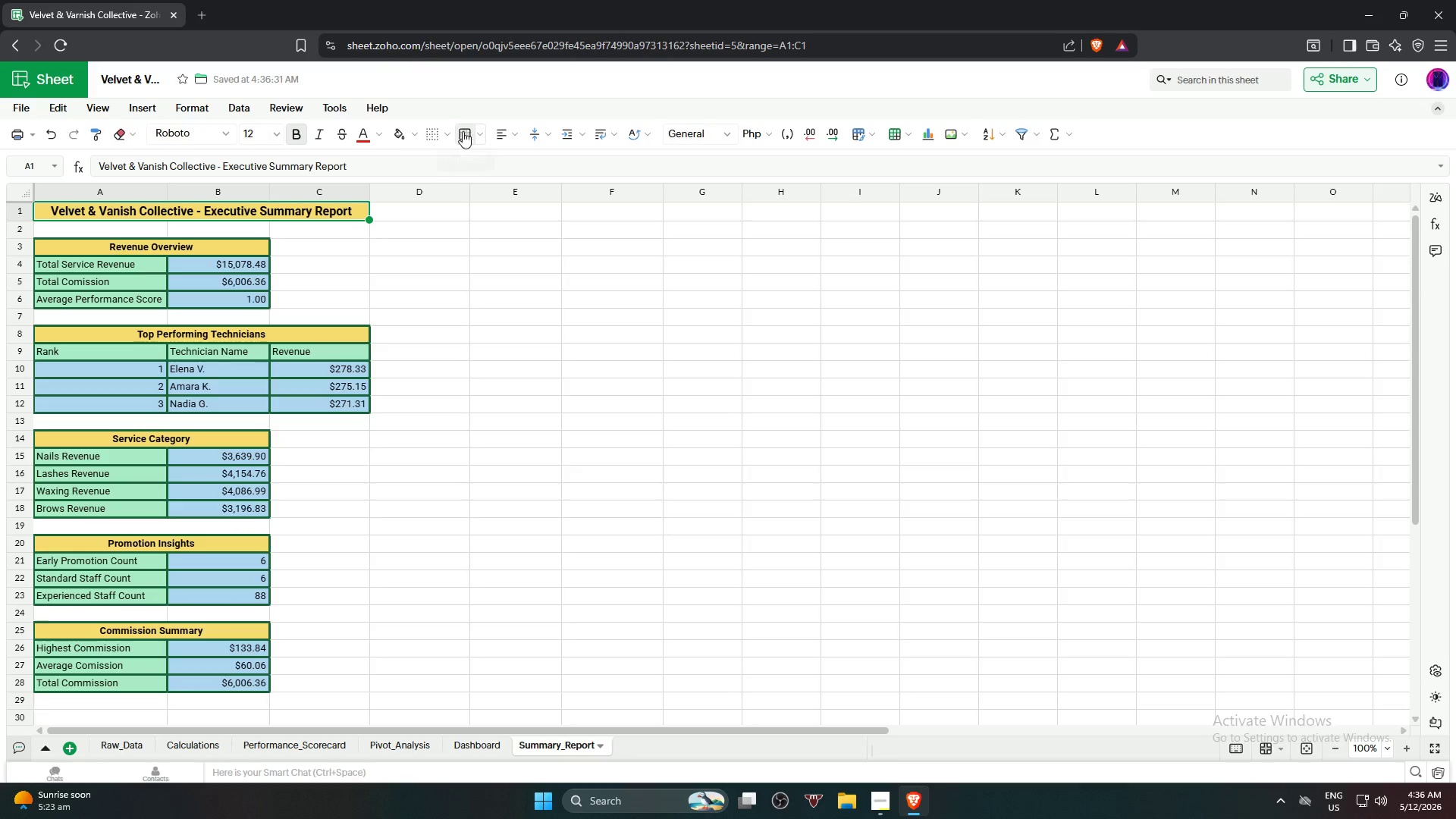 
left_click([482, 132])
 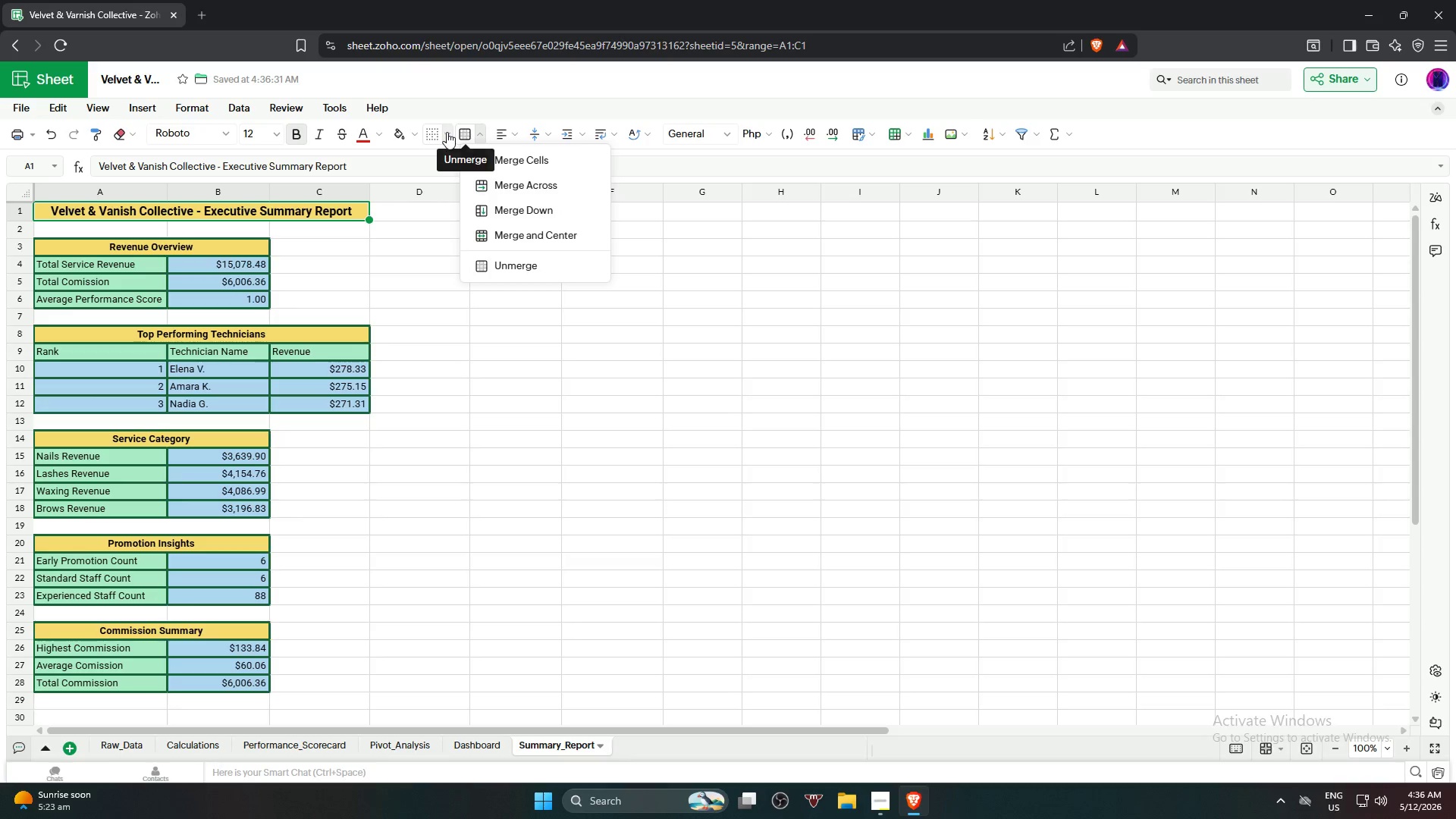 
left_click([447, 132])
 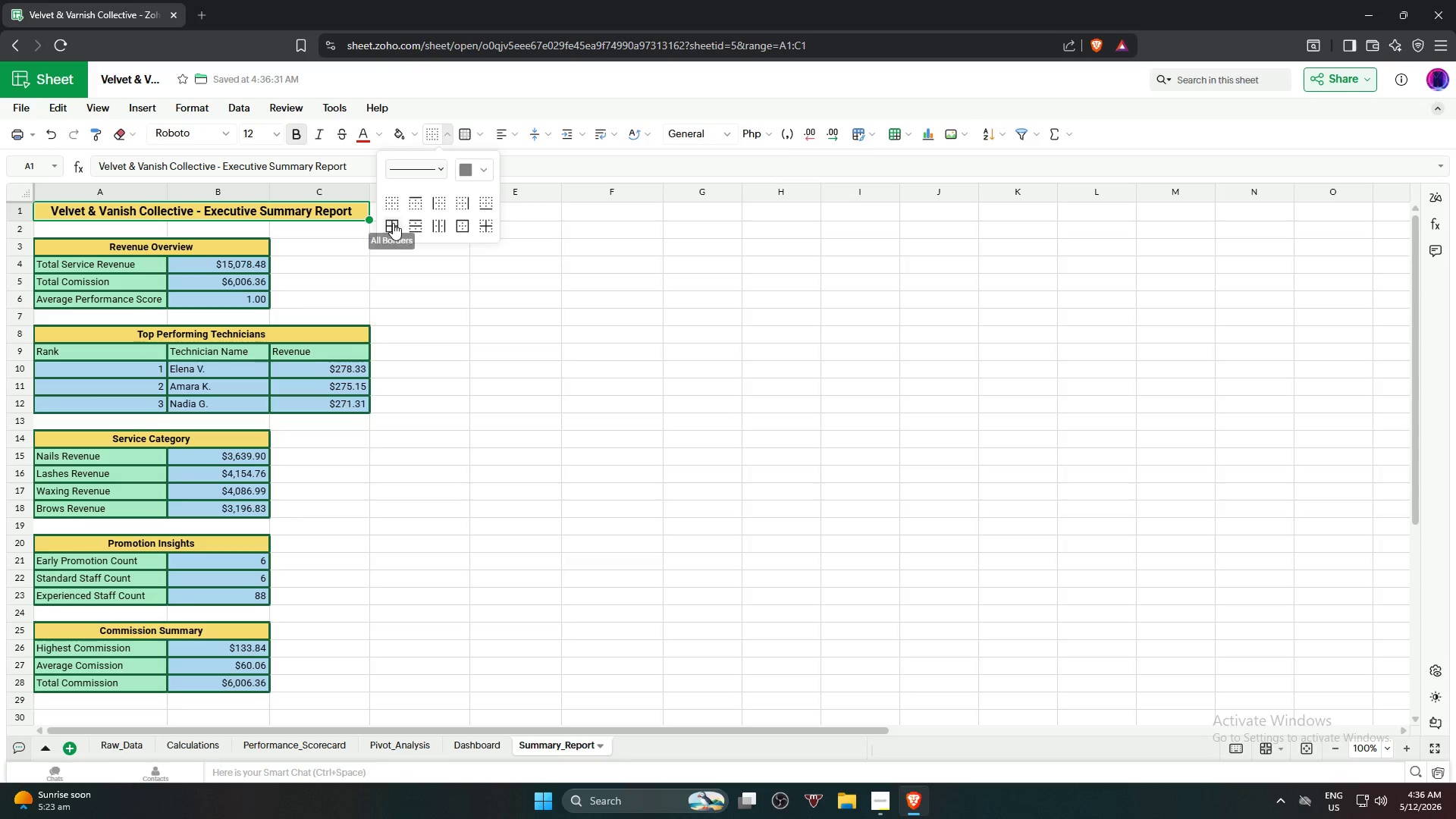 
left_click([433, 167])
 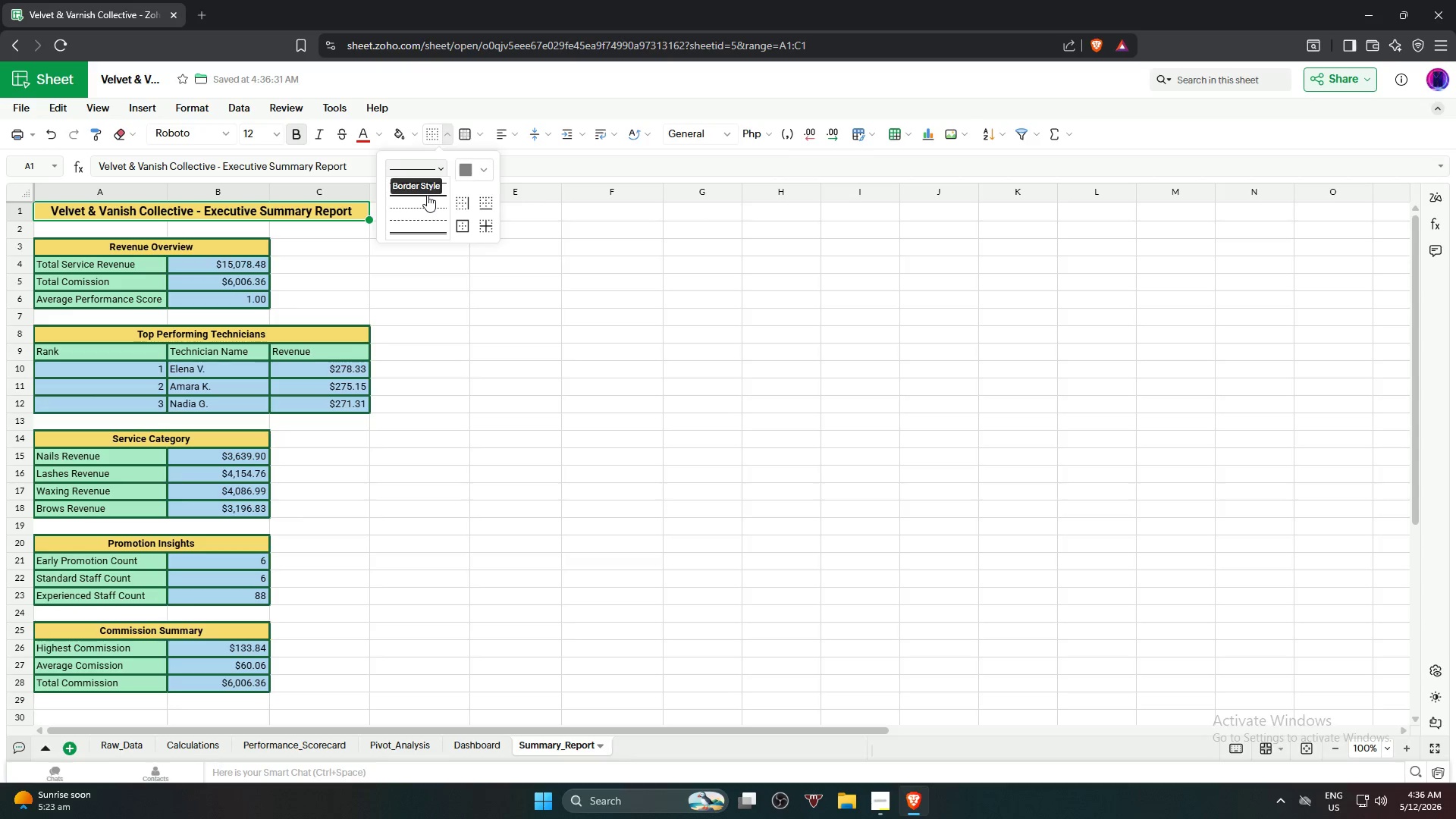 
left_click([427, 195])
 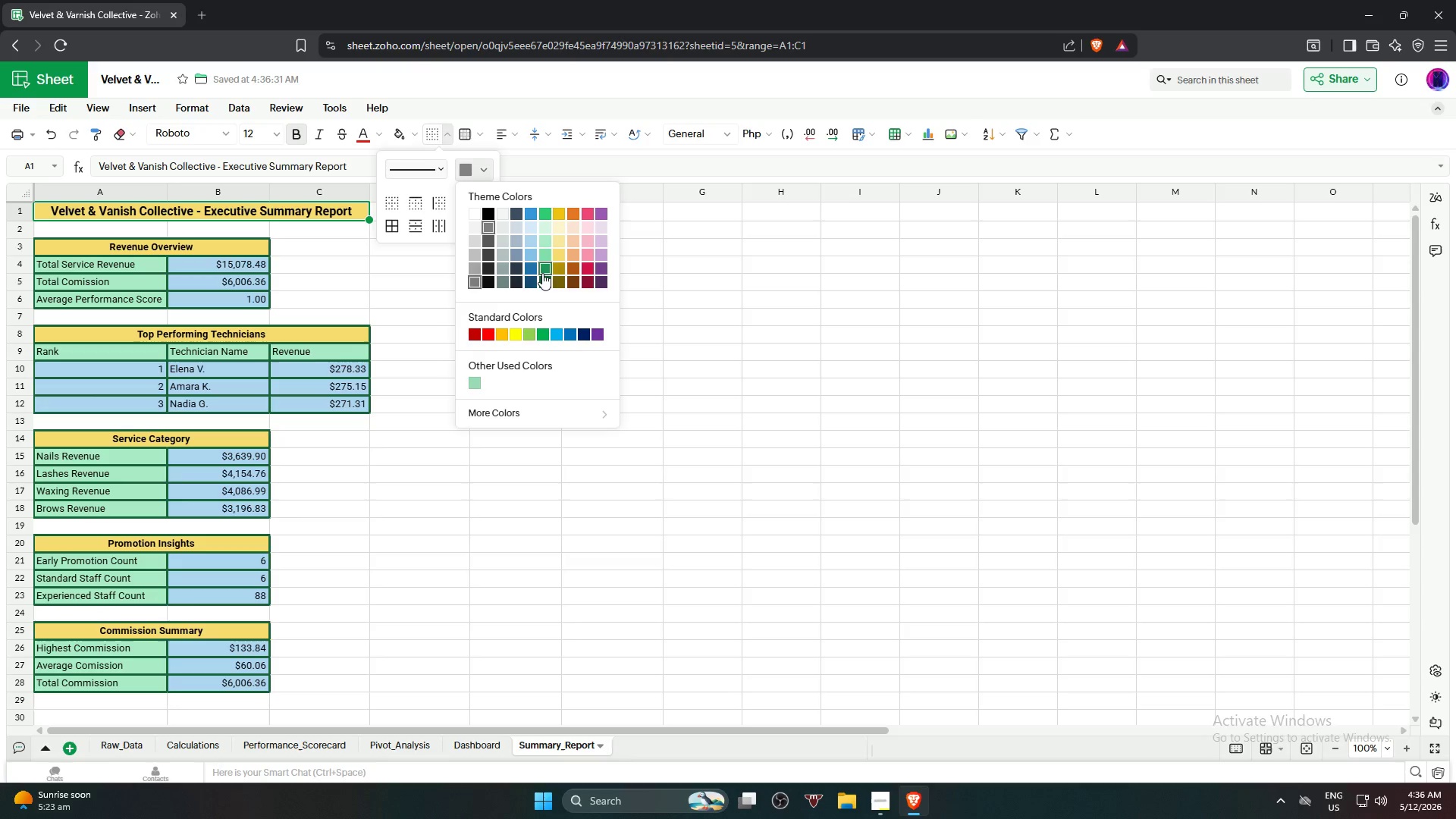 
left_click([547, 282])
 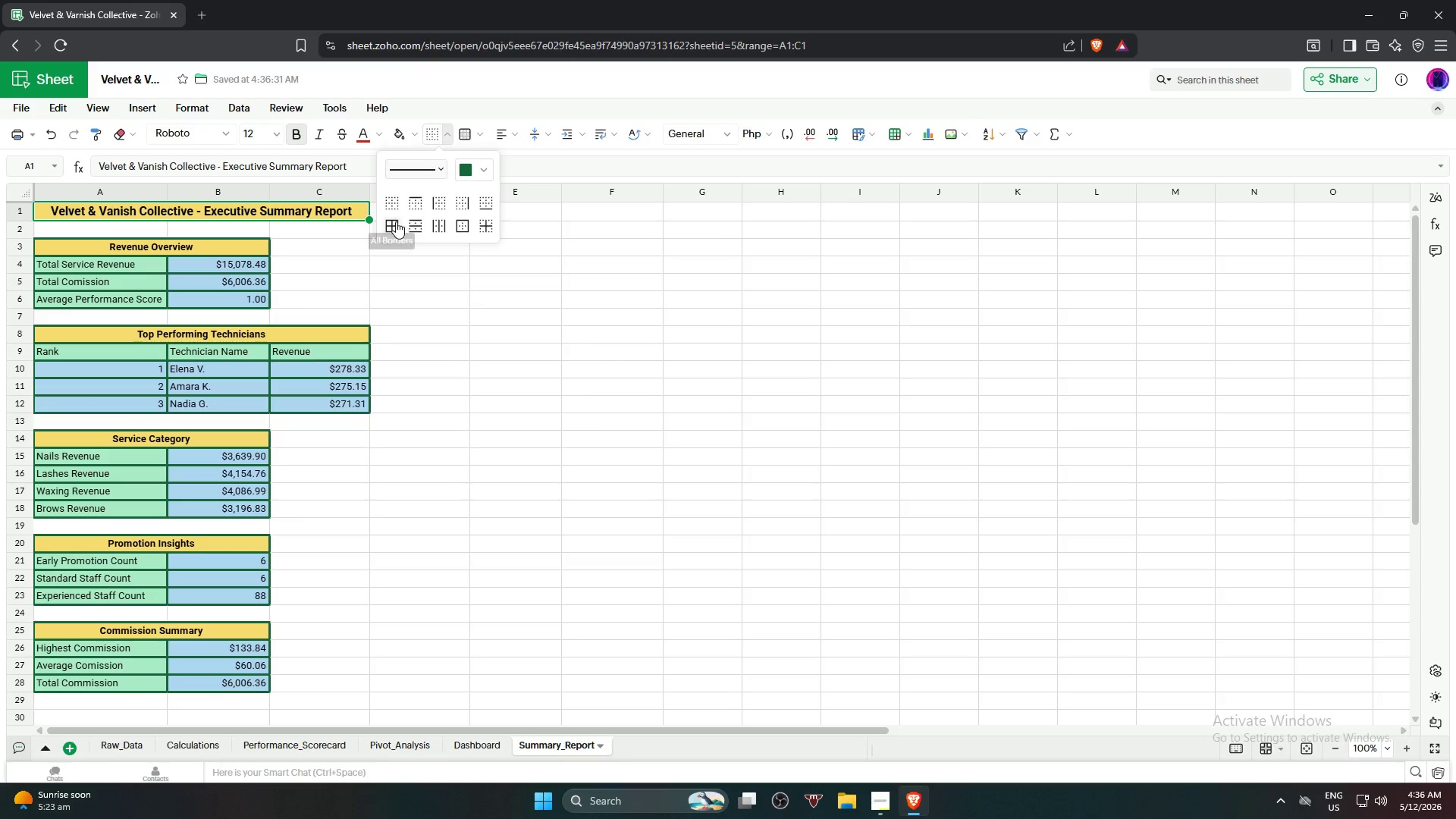 
left_click([395, 221])
 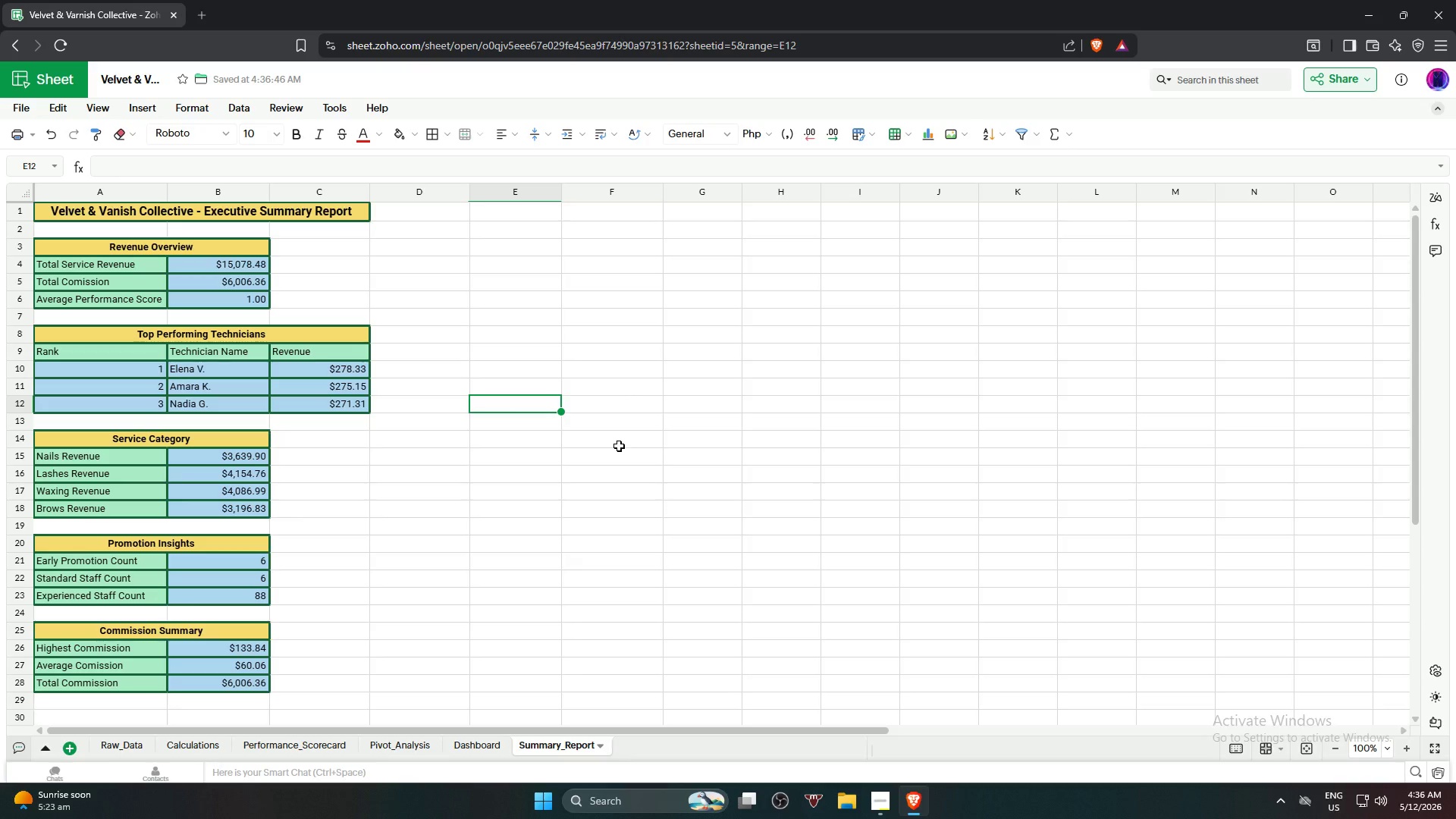 
wait(7.78)
 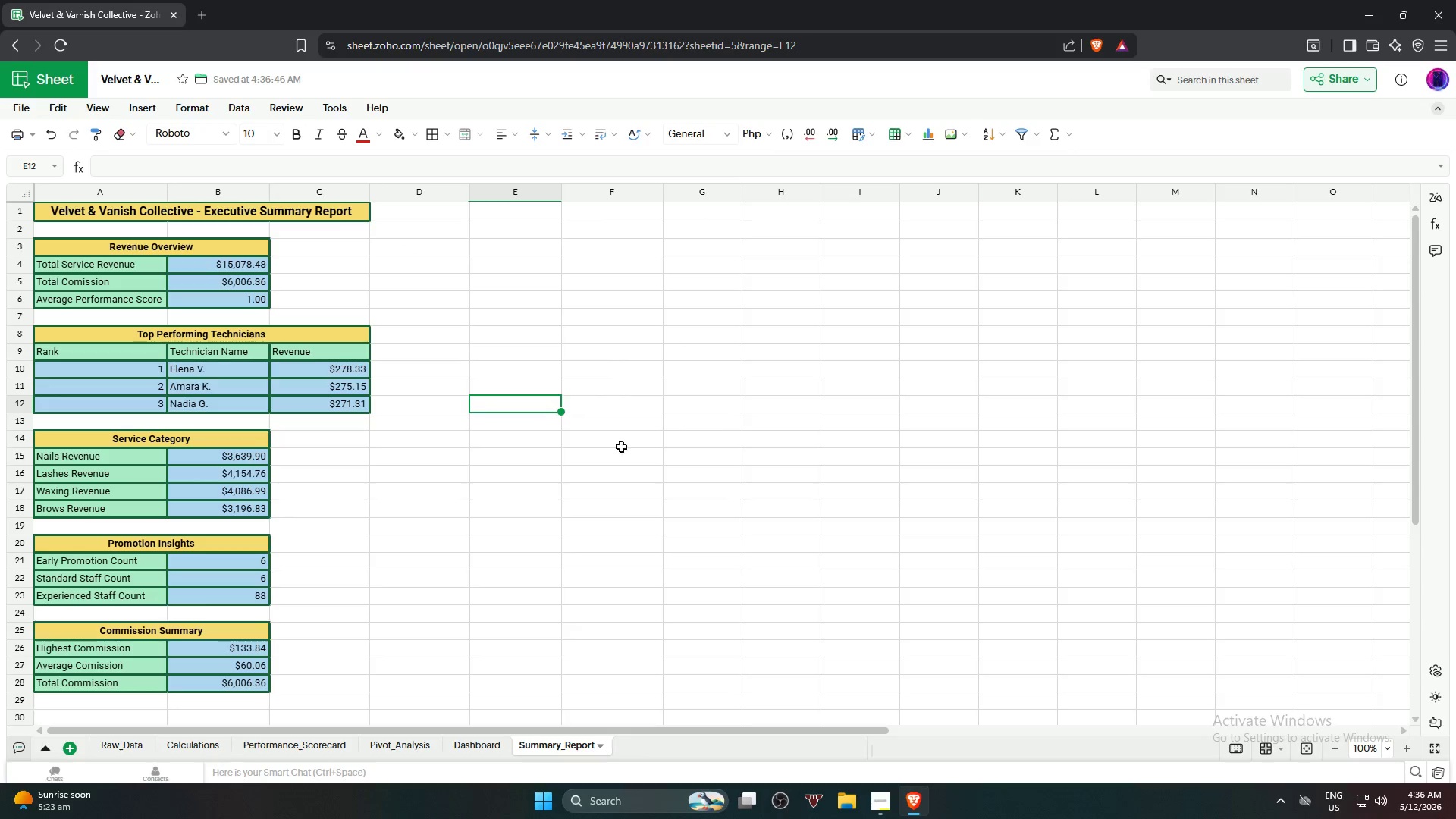 
left_click([873, 805])